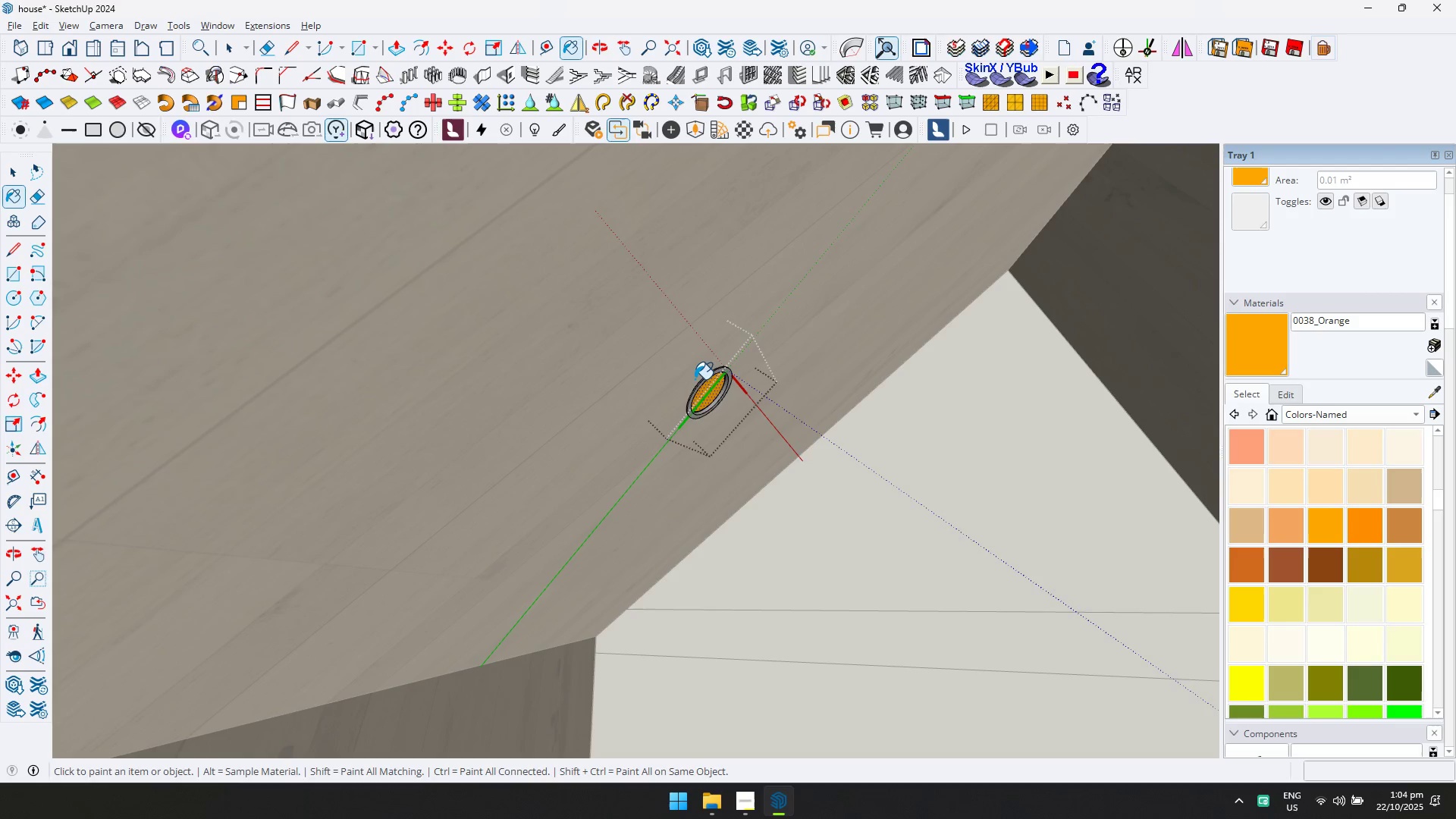 
key(L)
 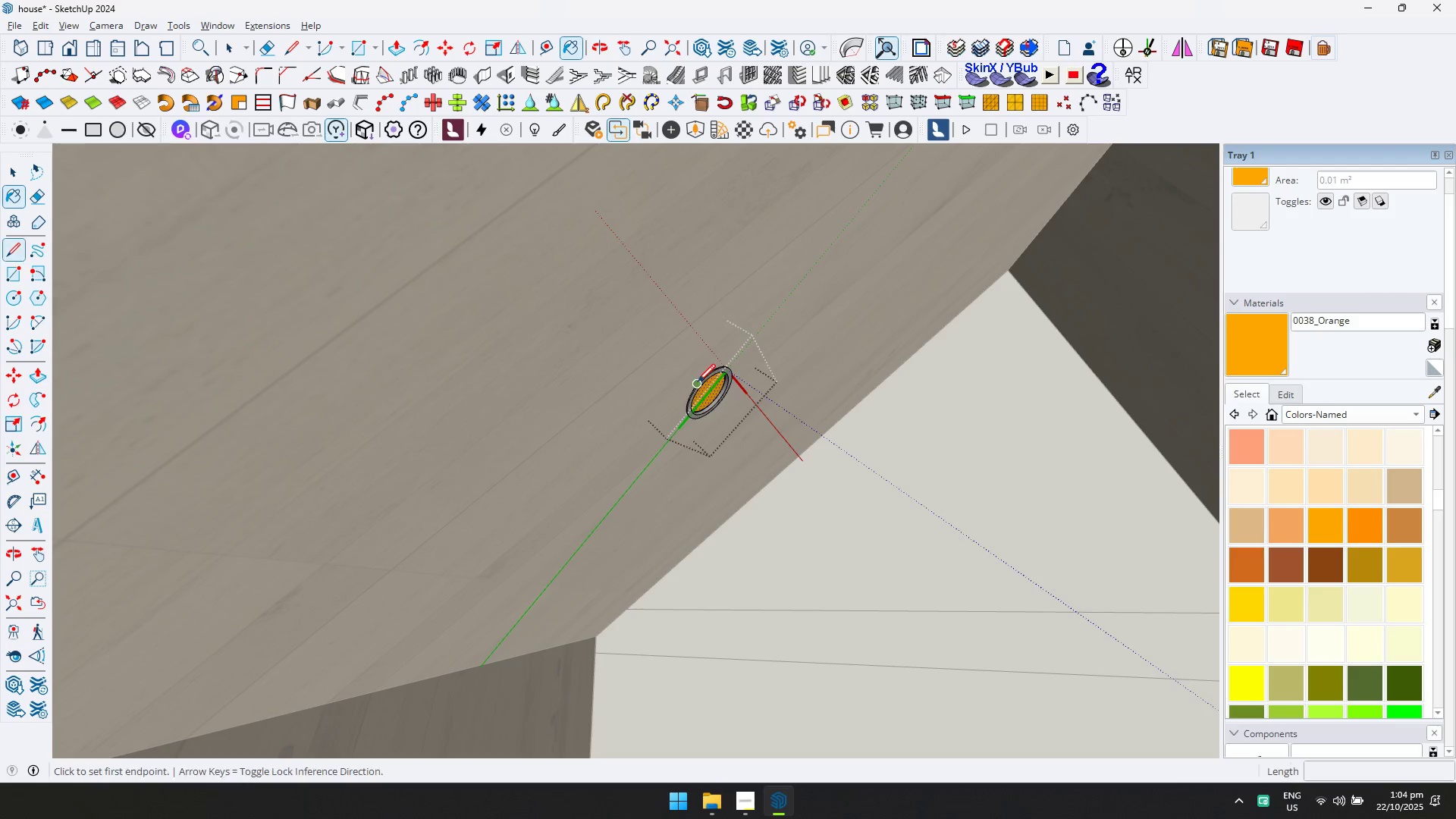 
scroll: coordinate [701, 386], scroll_direction: up, amount: 3.0
 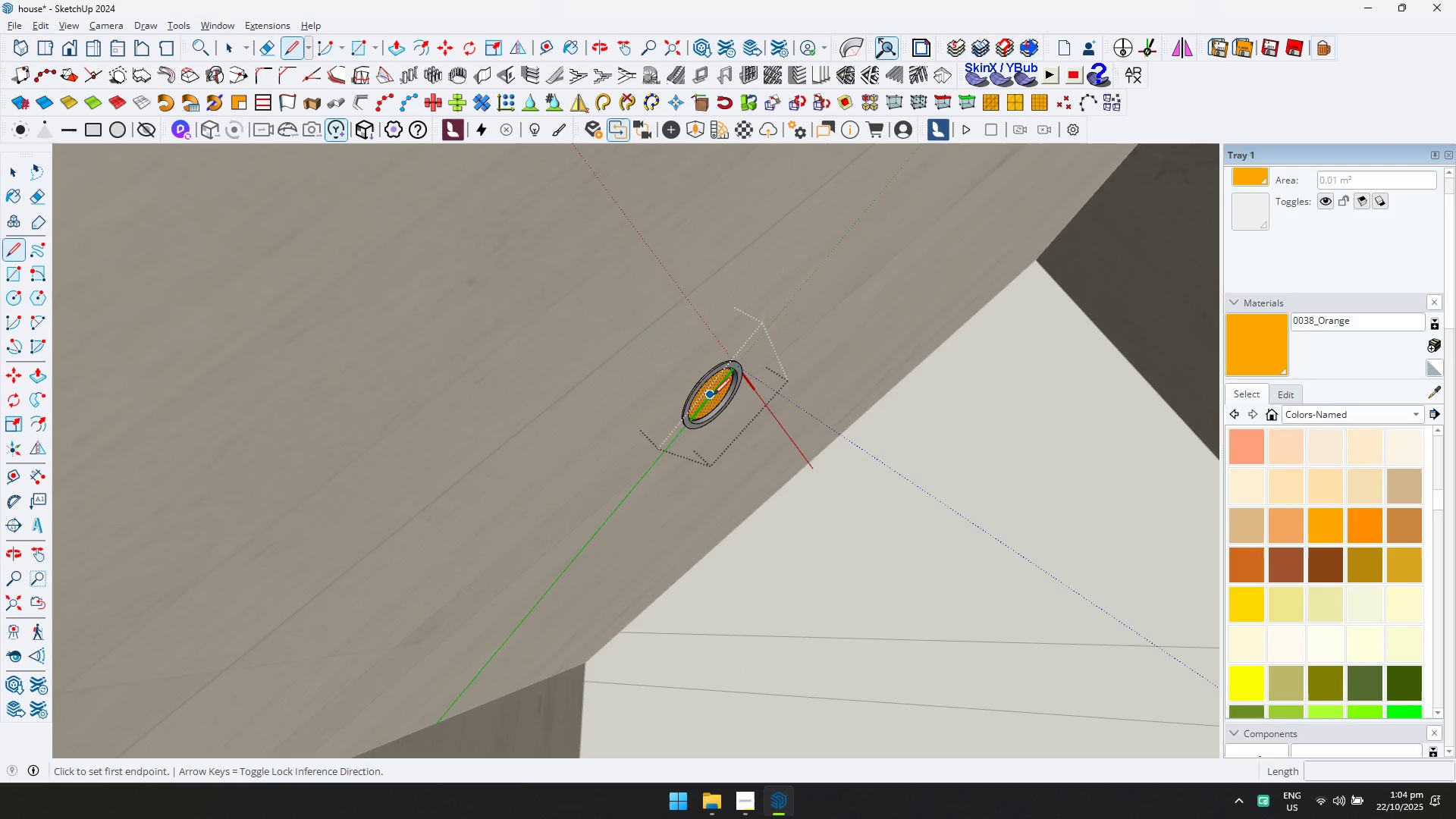 
left_click([713, 395])
 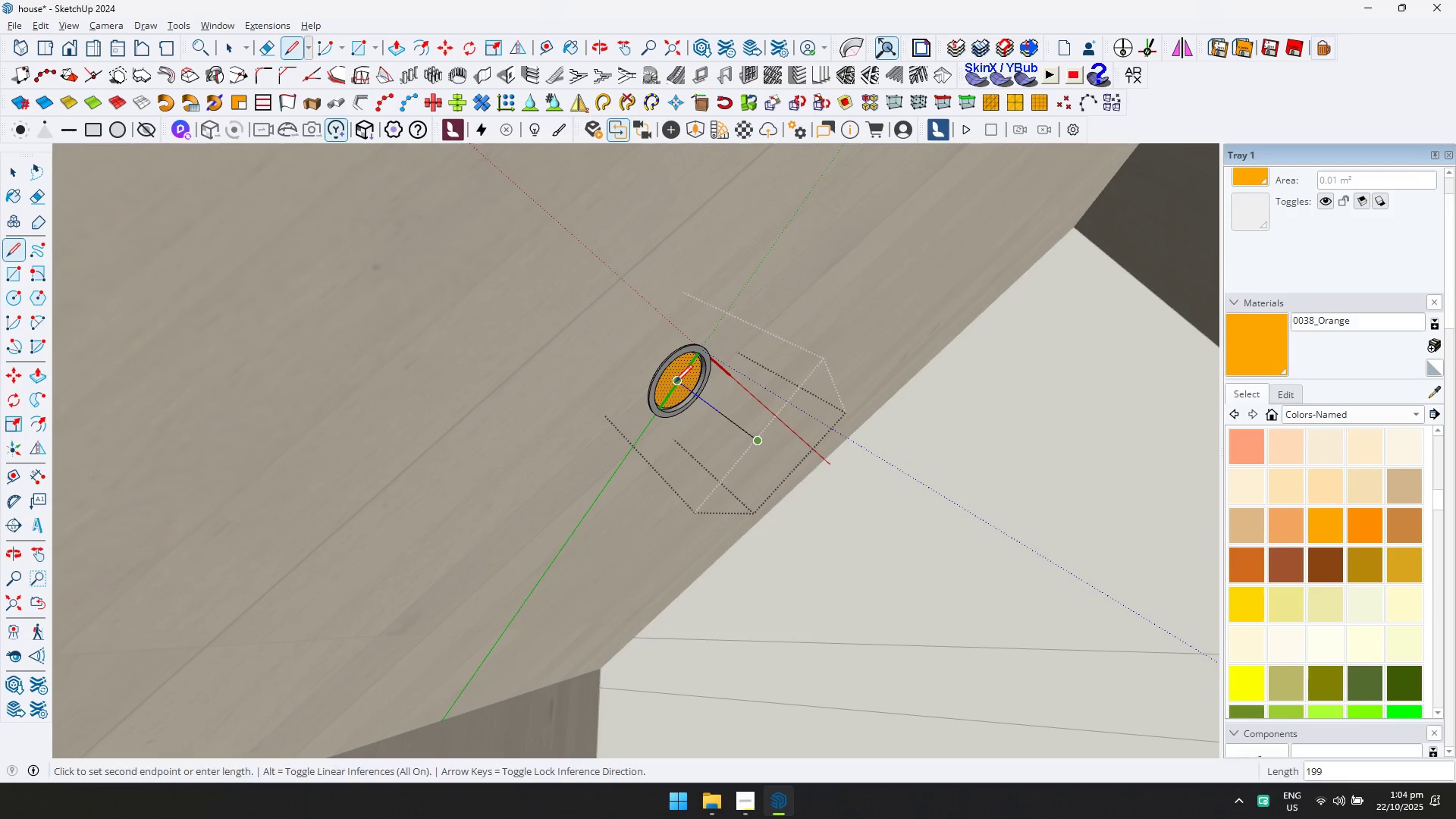 
key(Escape)
 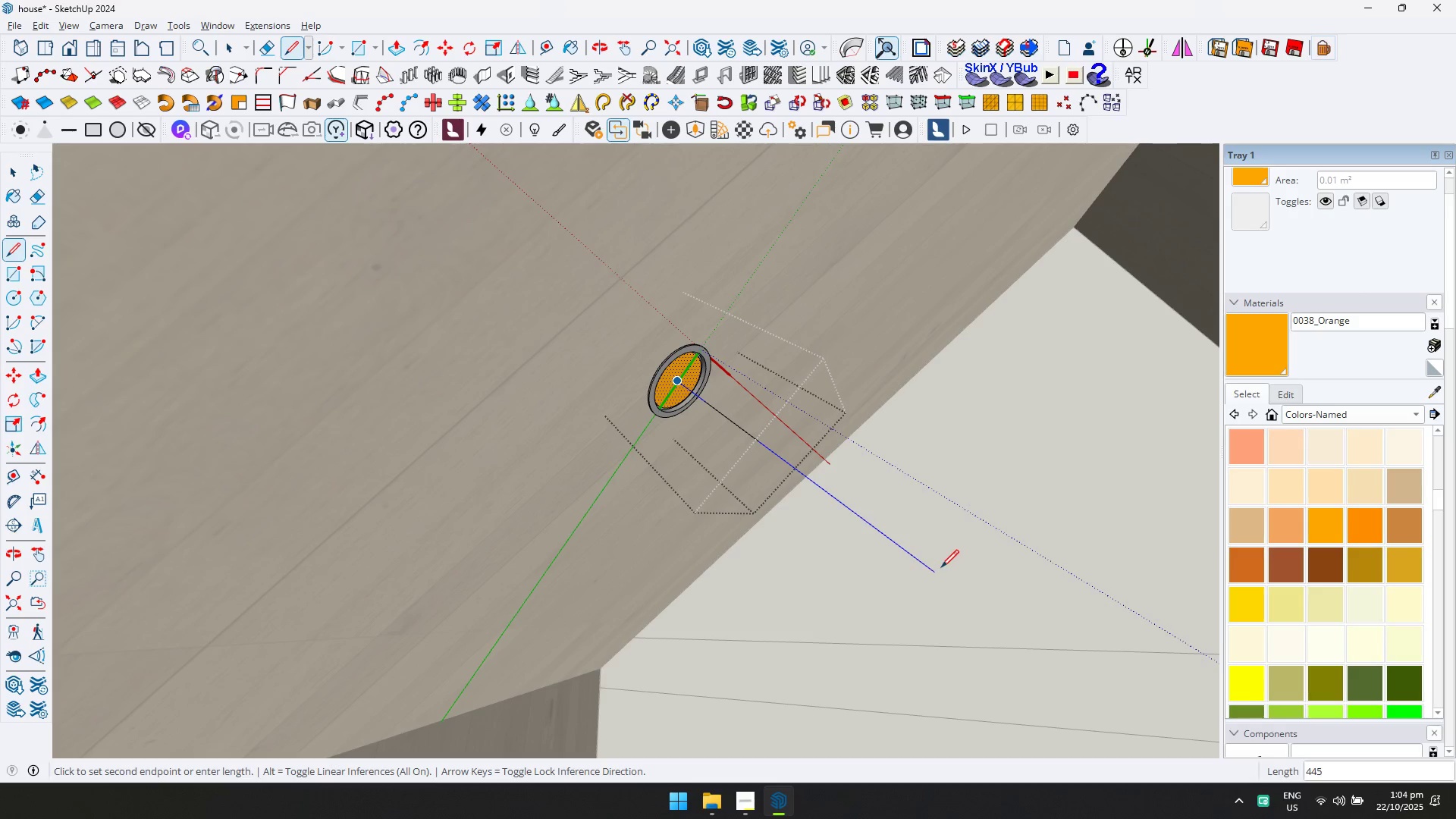 
left_click([977, 592])
 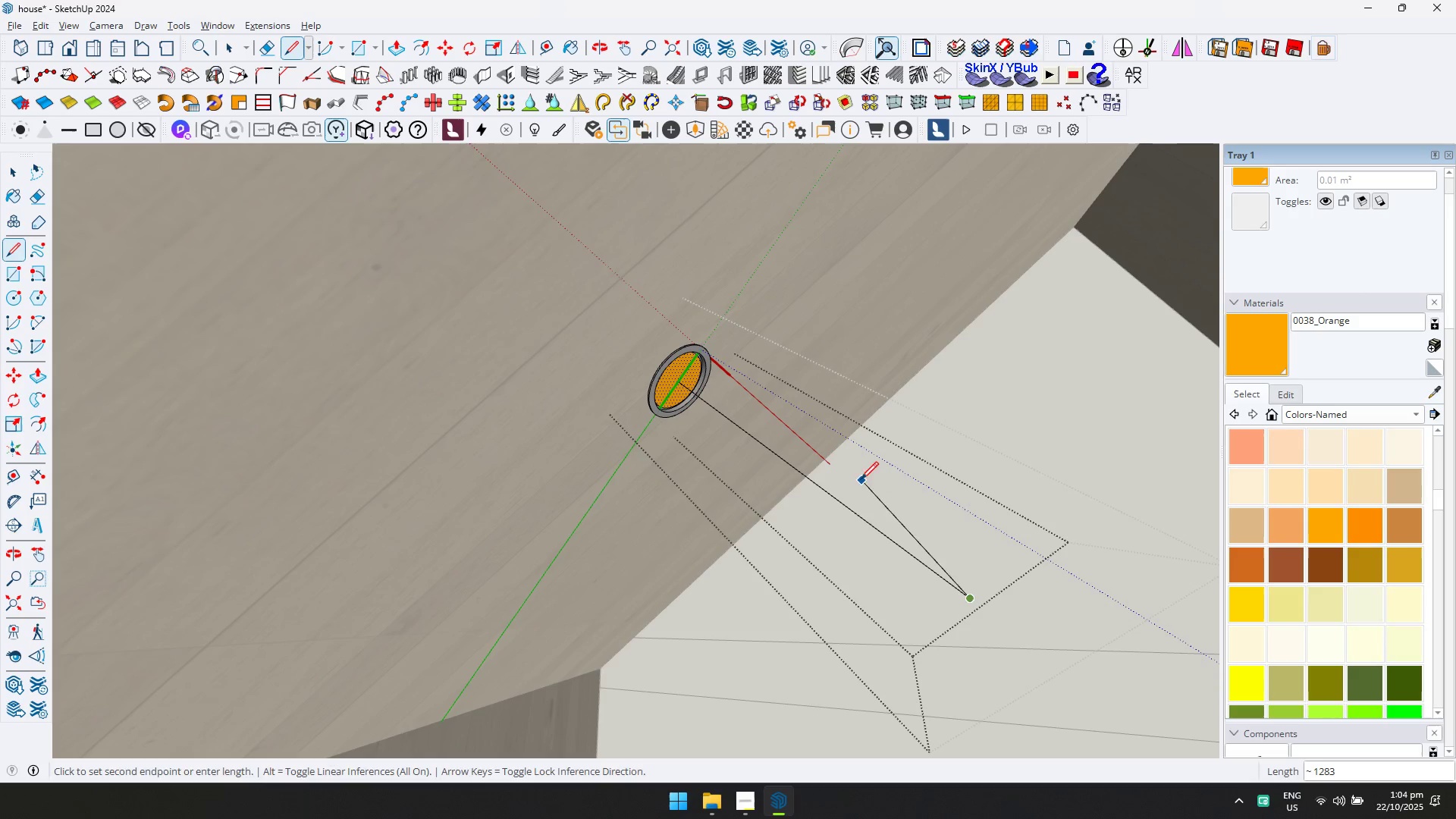 
key(Escape)
 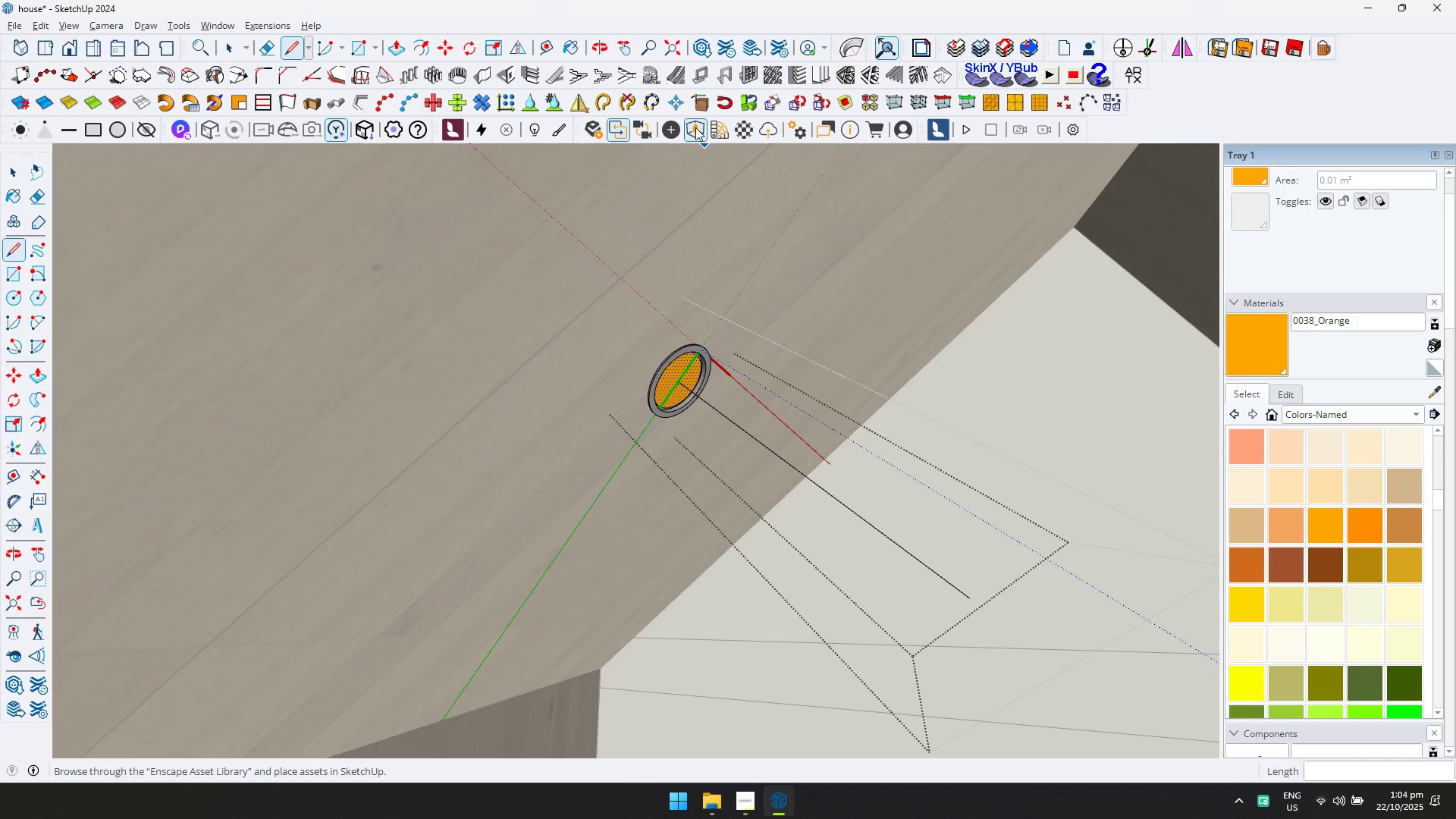 
left_click([673, 127])
 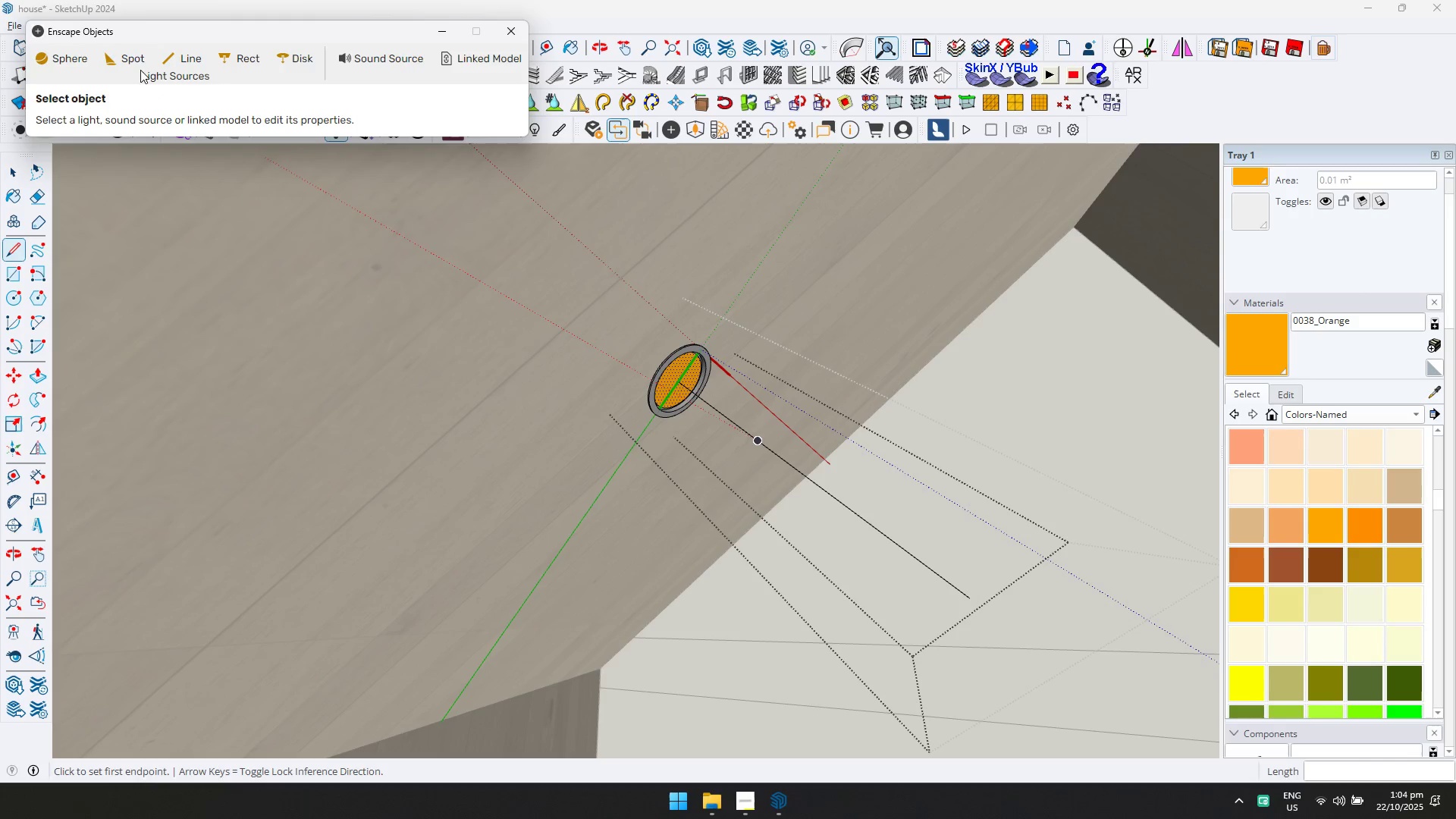 
left_click([135, 62])
 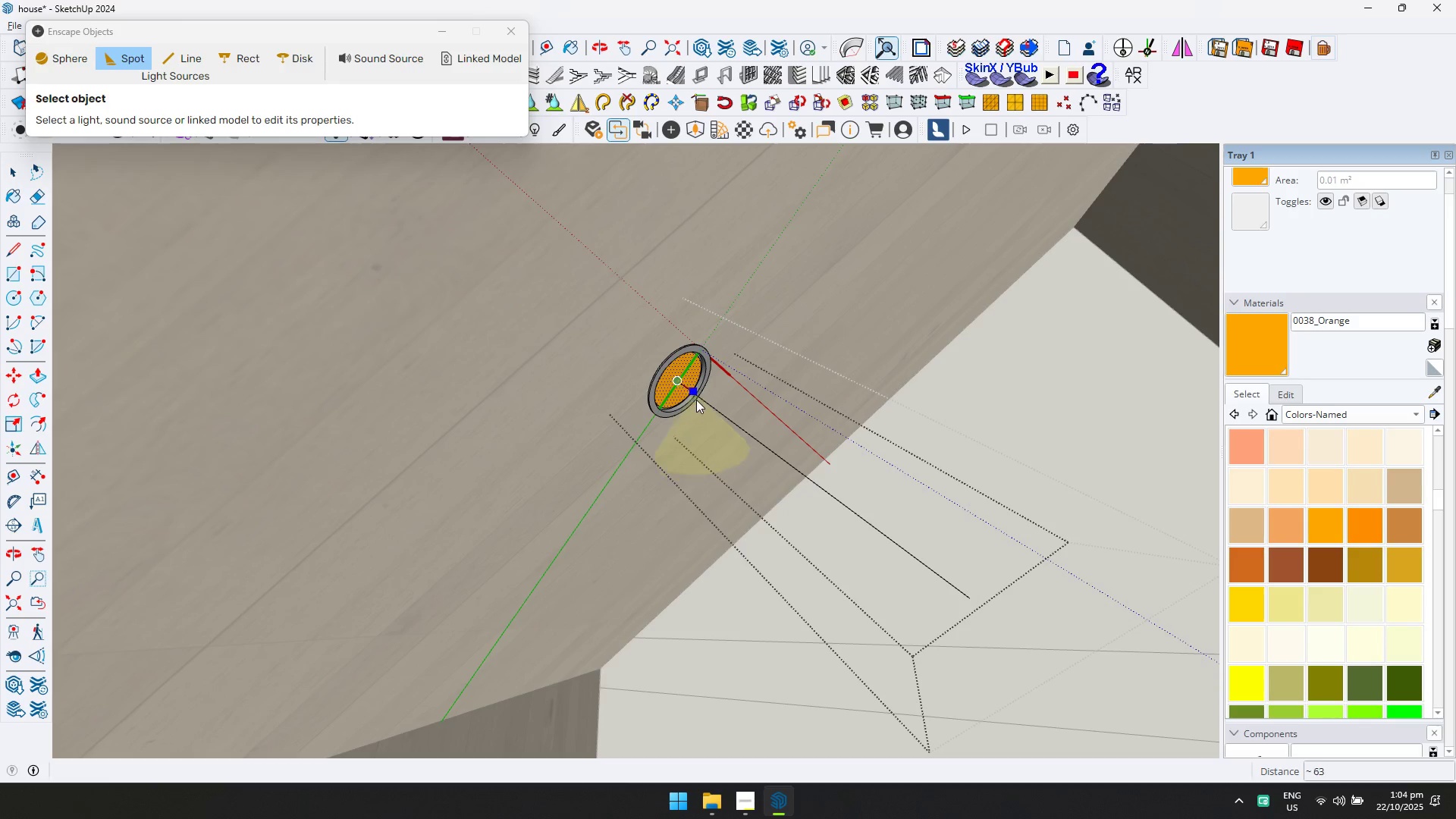 
scroll: coordinate [684, 402], scroll_direction: up, amount: 3.0
 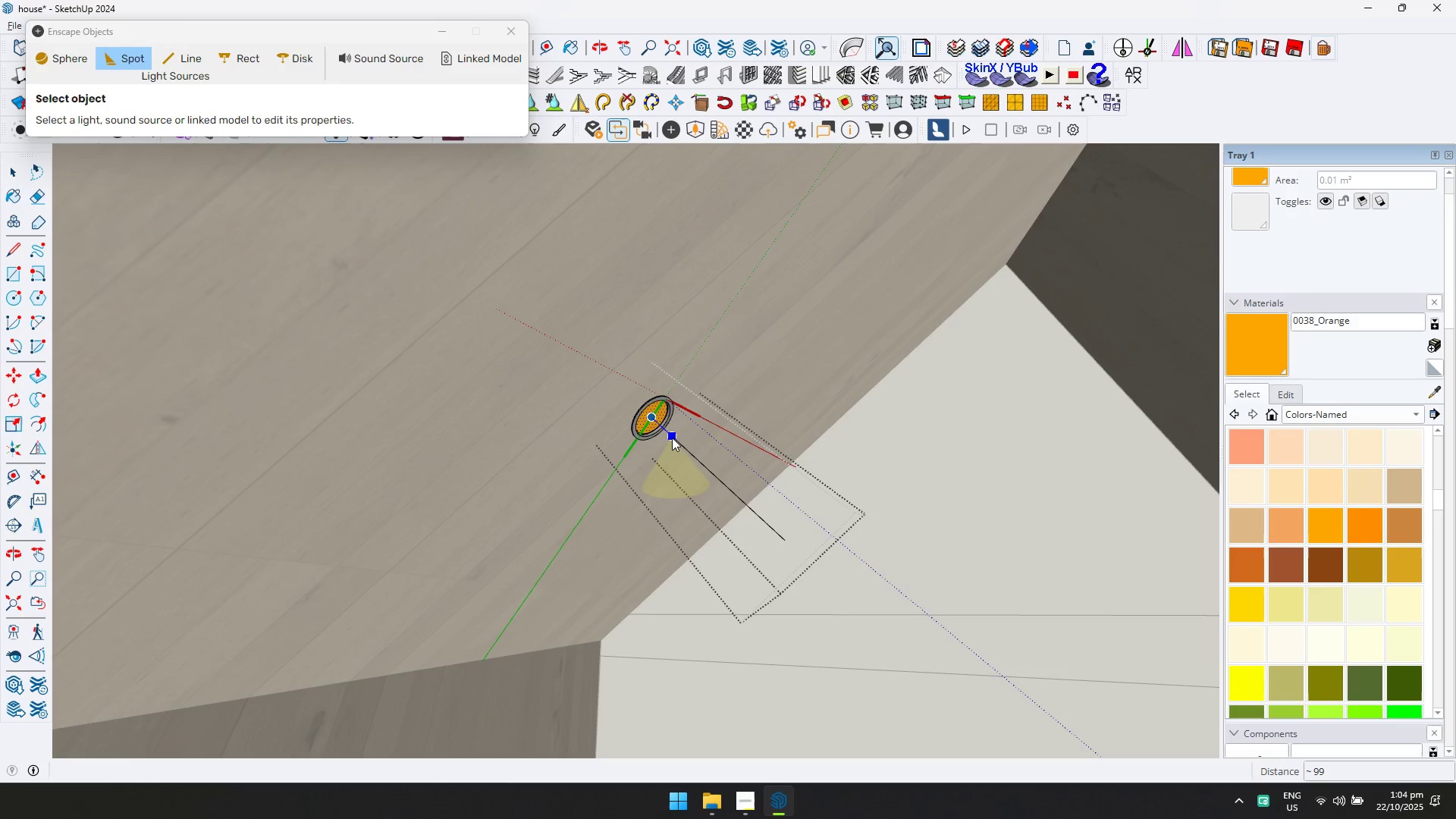 
left_click([672, 438])
 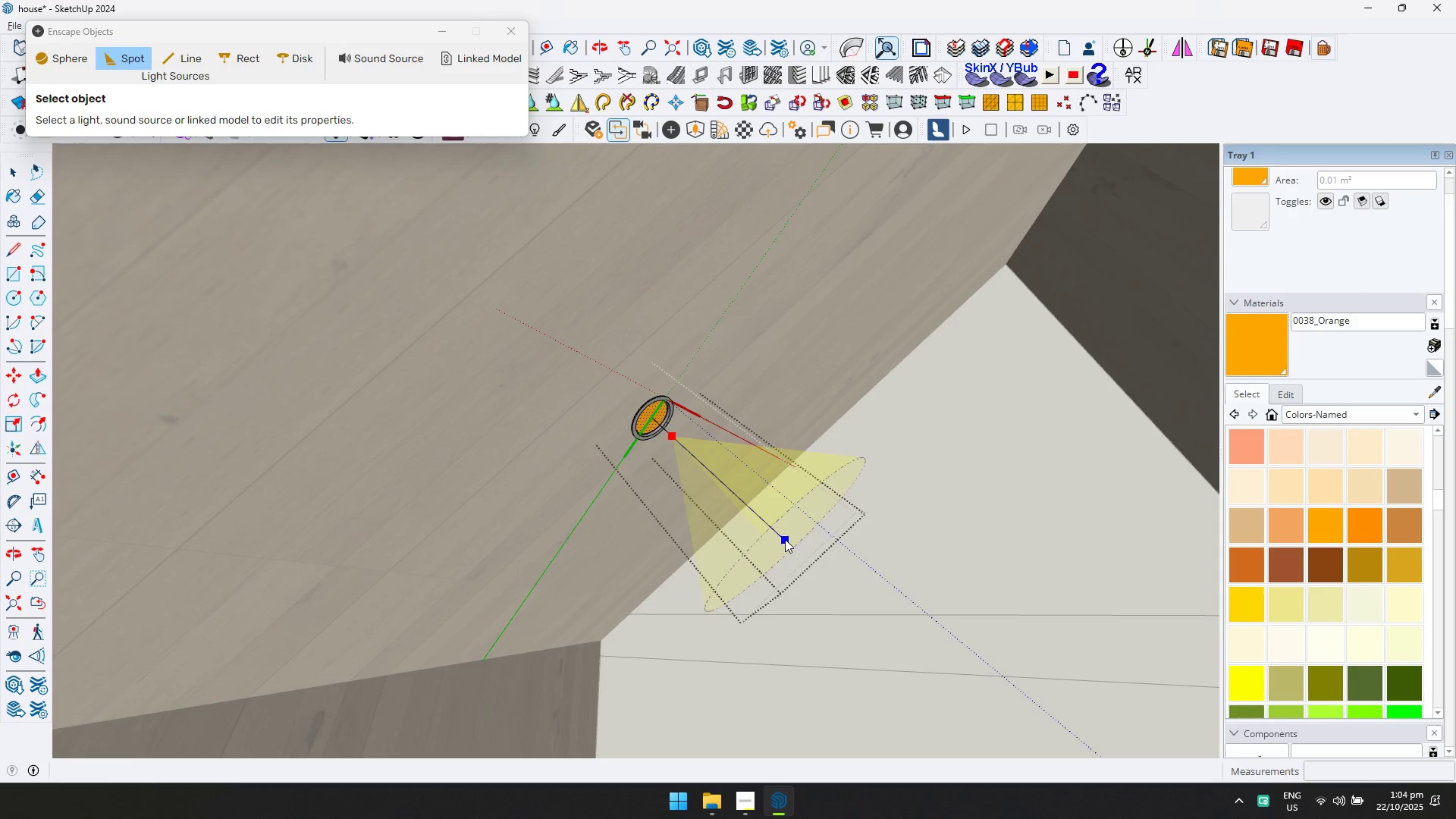 
left_click([785, 539])
 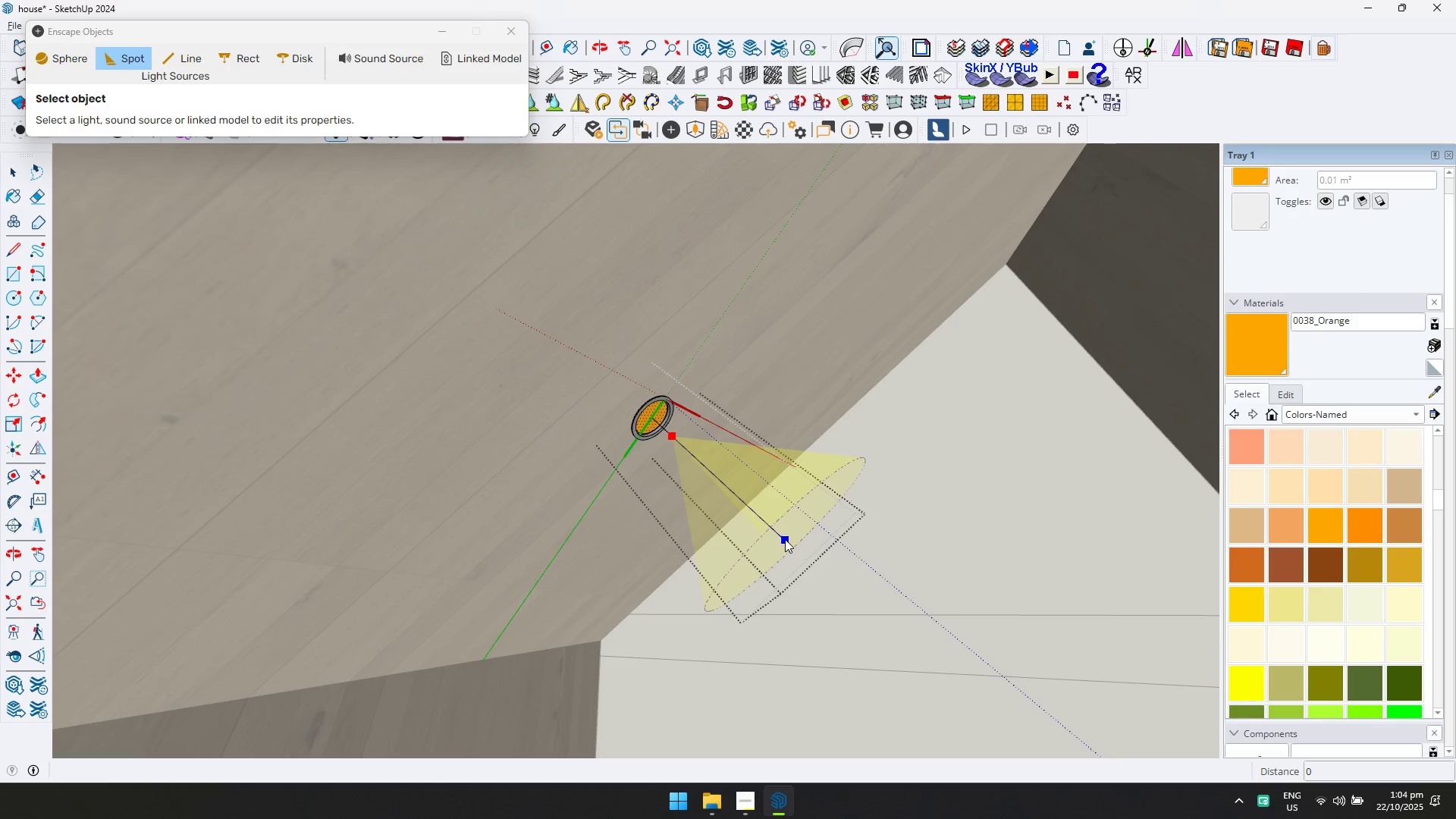 
left_click([785, 539])
 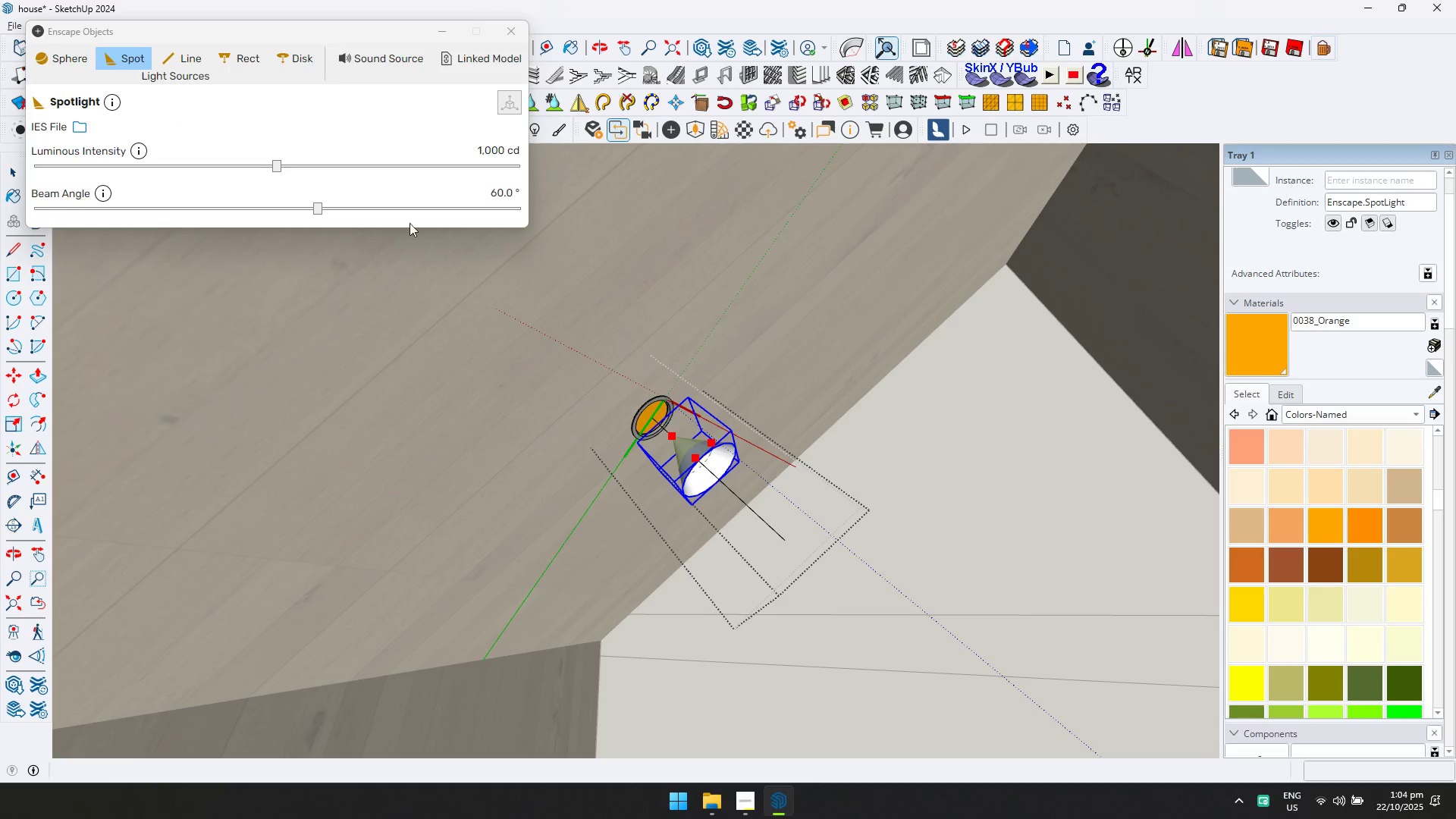 
left_click([356, 210])
 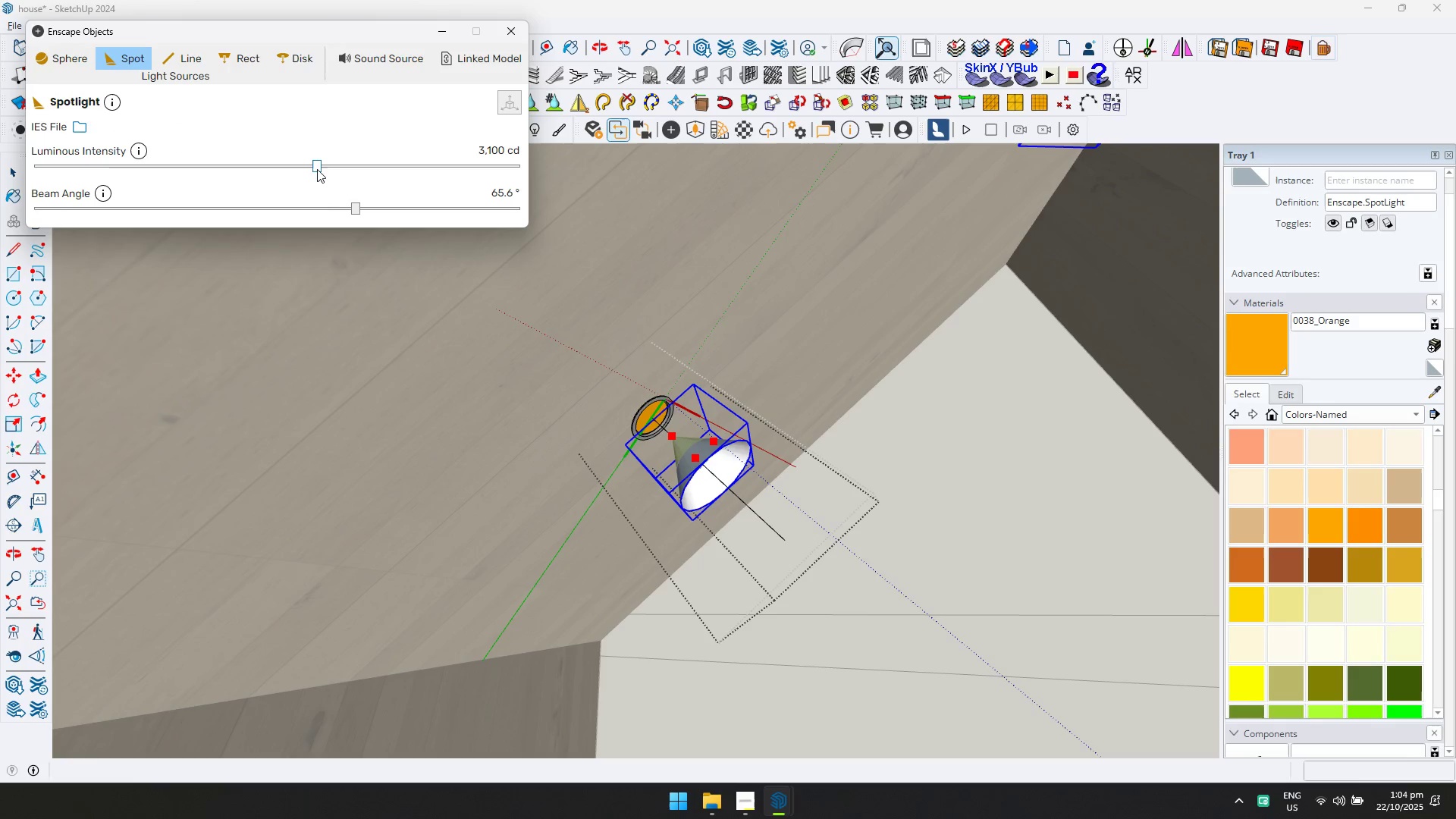 
wait(5.6)
 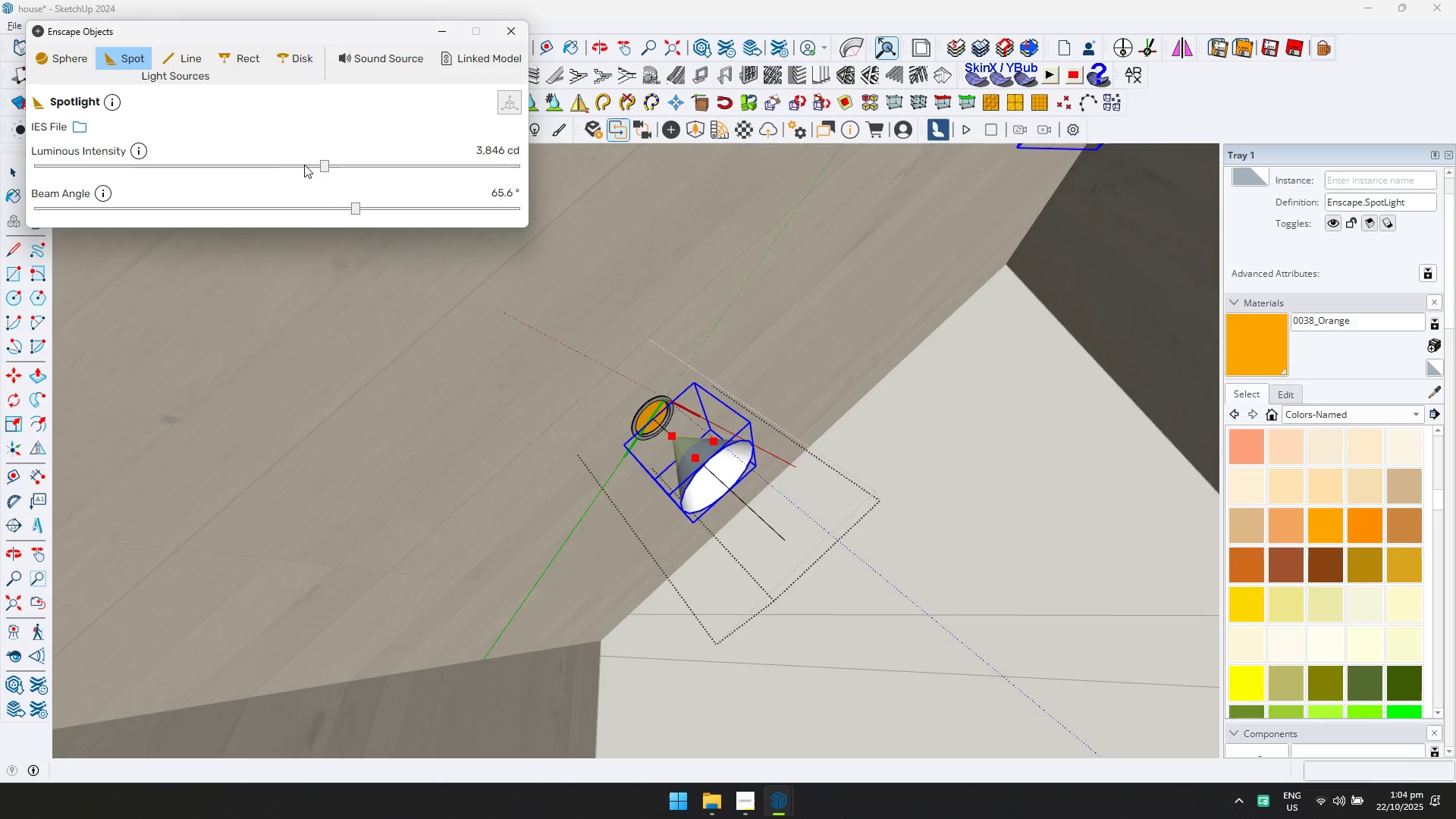 
left_click([698, 451])
 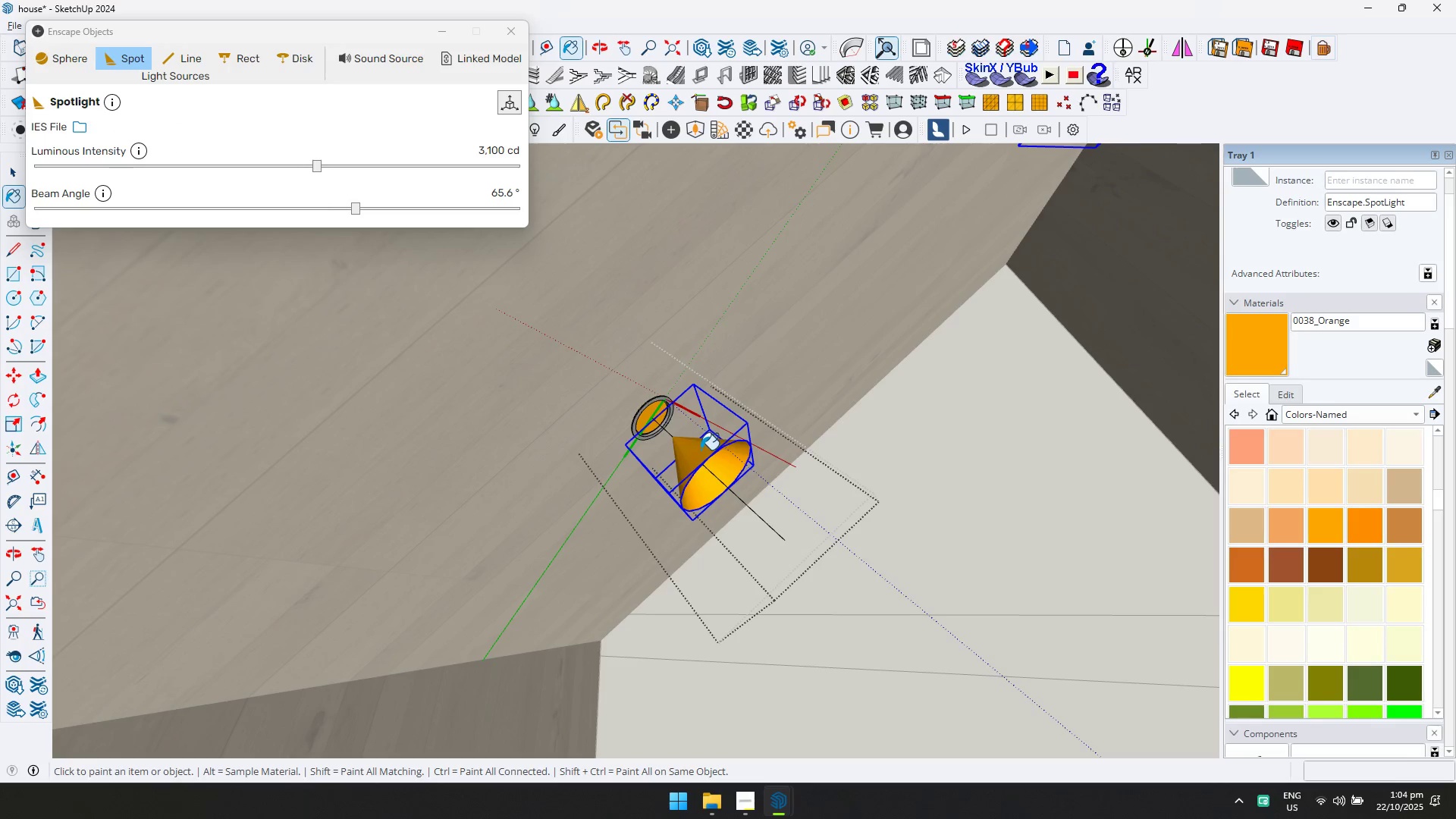 
key(M)
 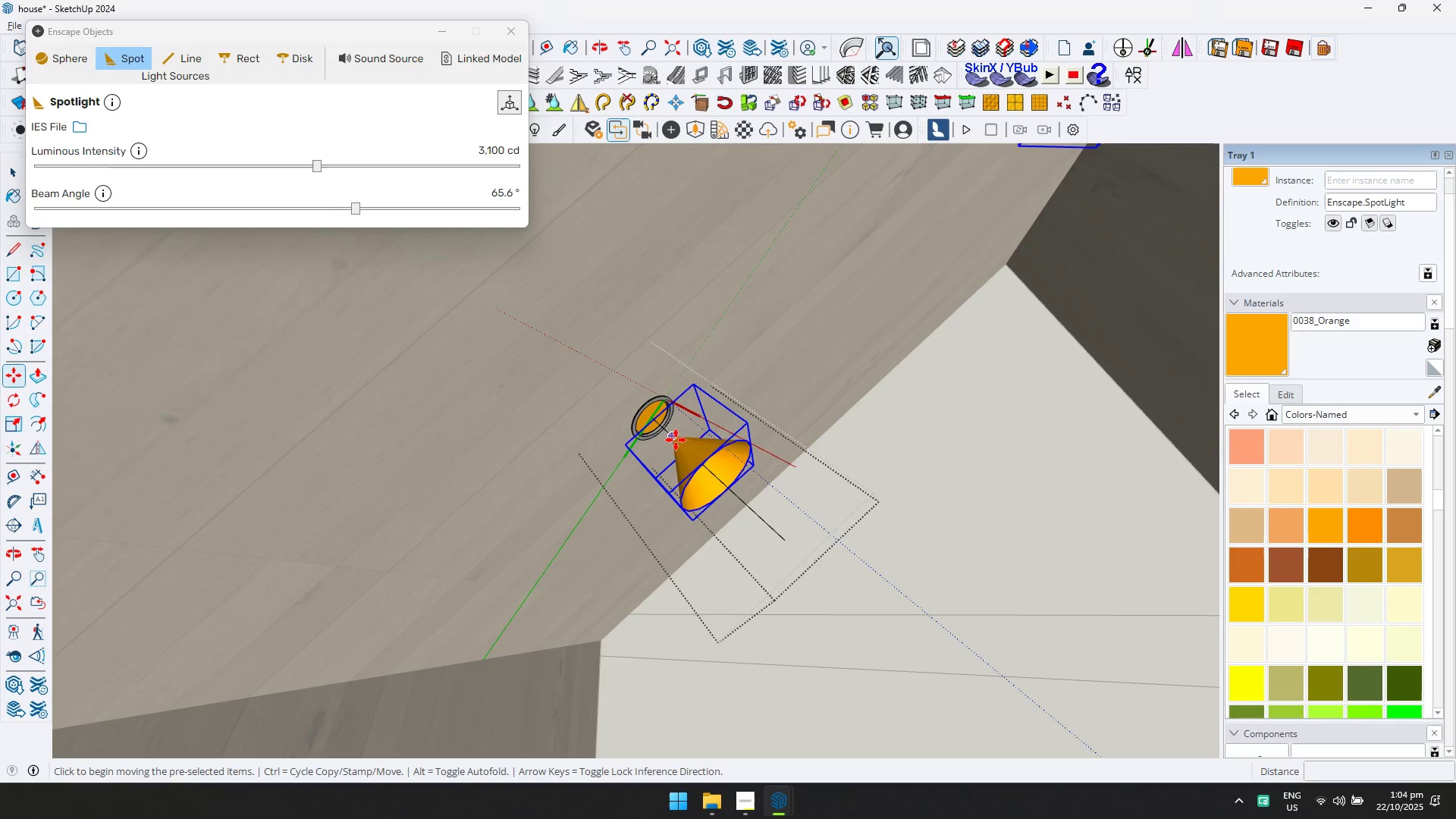 
left_click([675, 440])
 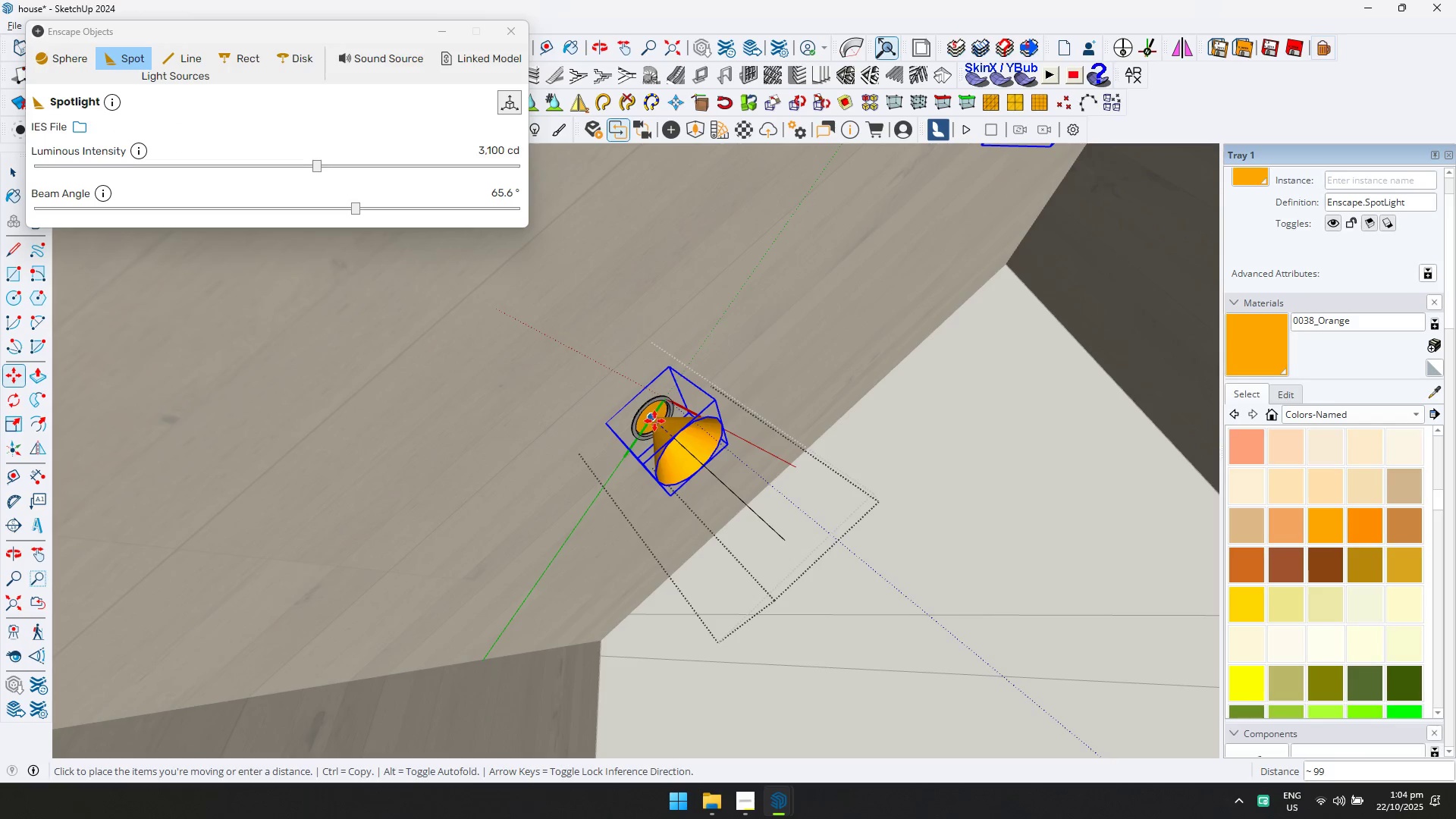 
left_click([654, 420])
 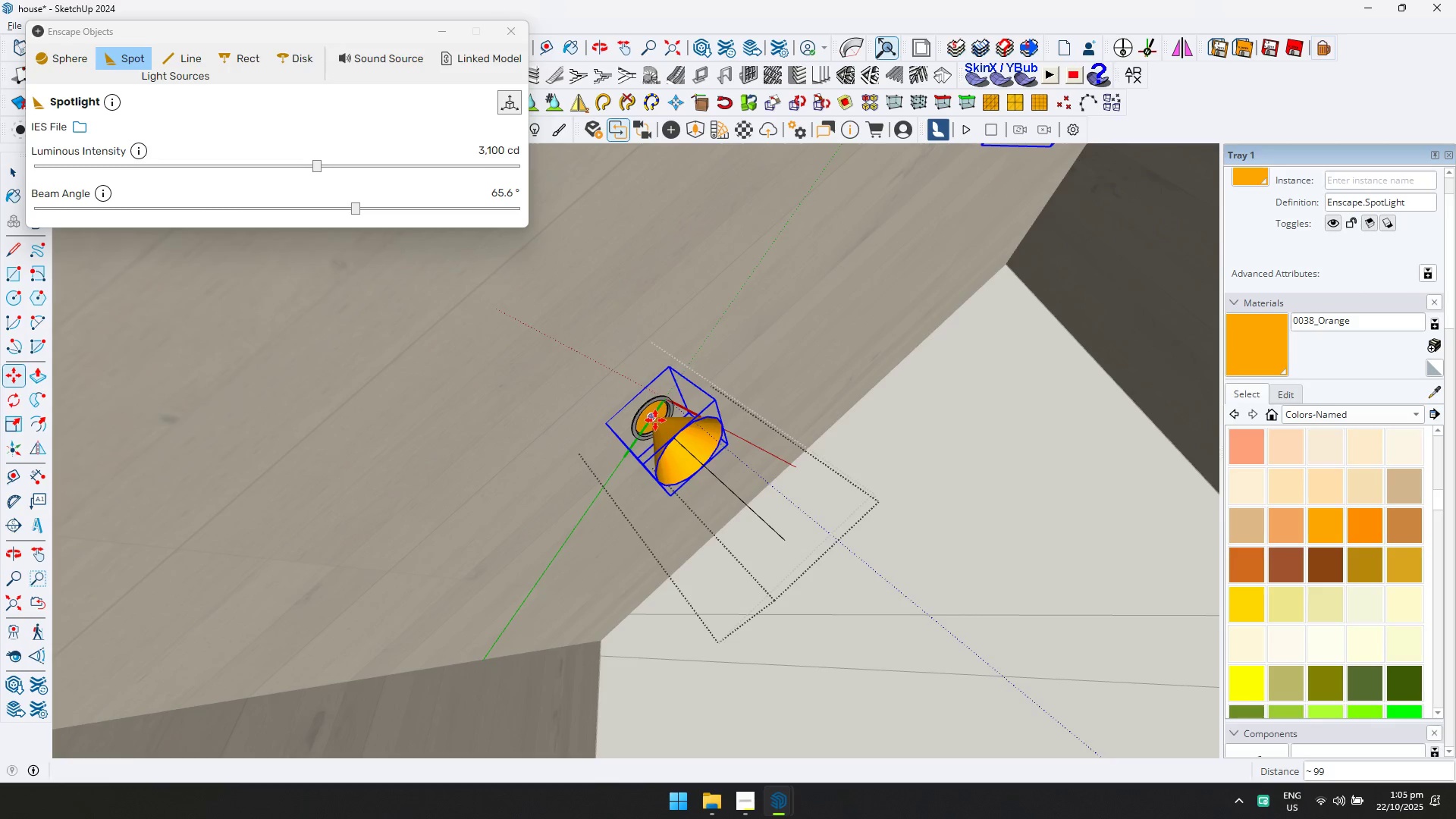 
scroll: coordinate [667, 431], scroll_direction: down, amount: 12.0
 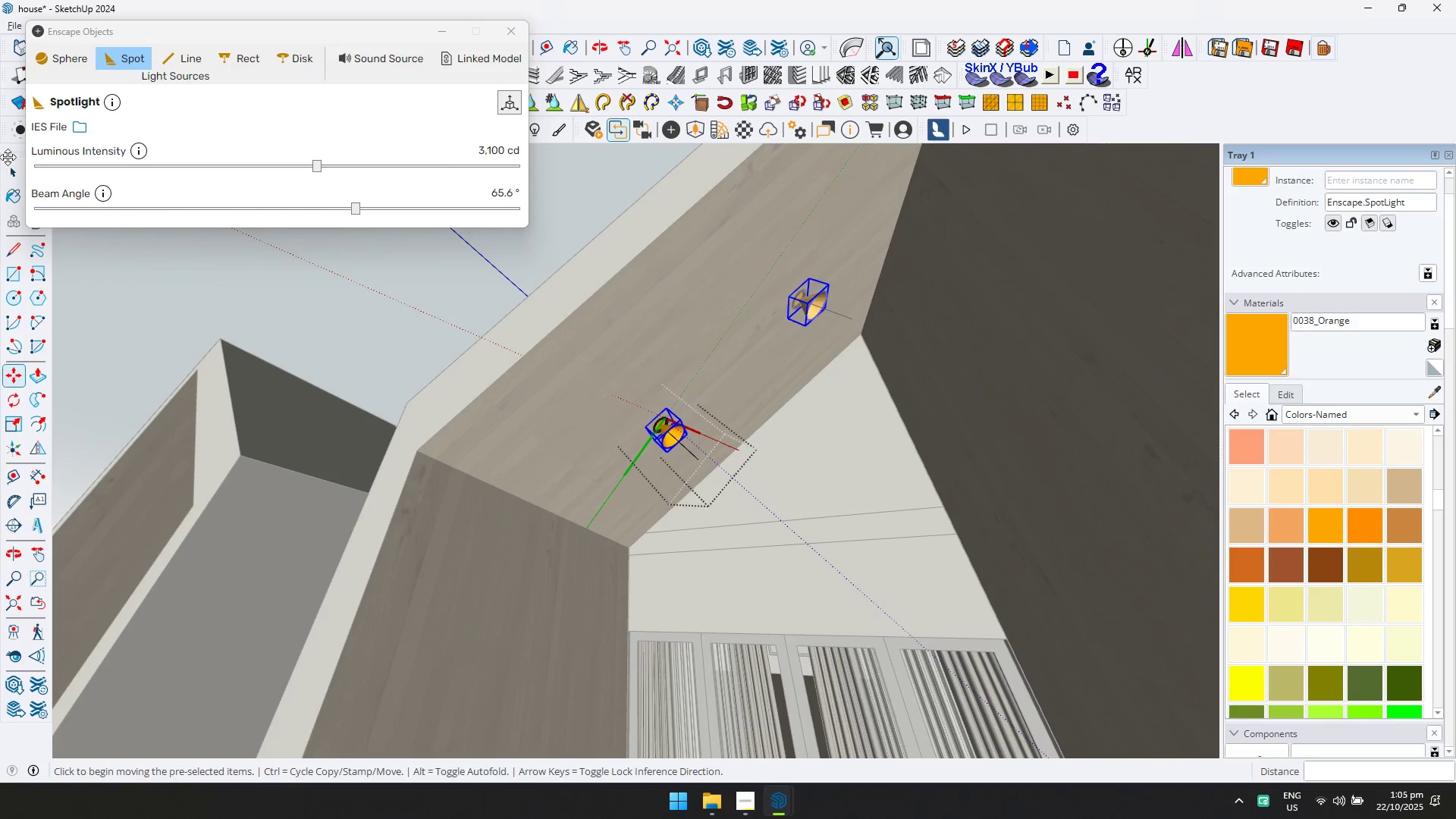 
key(Escape)
 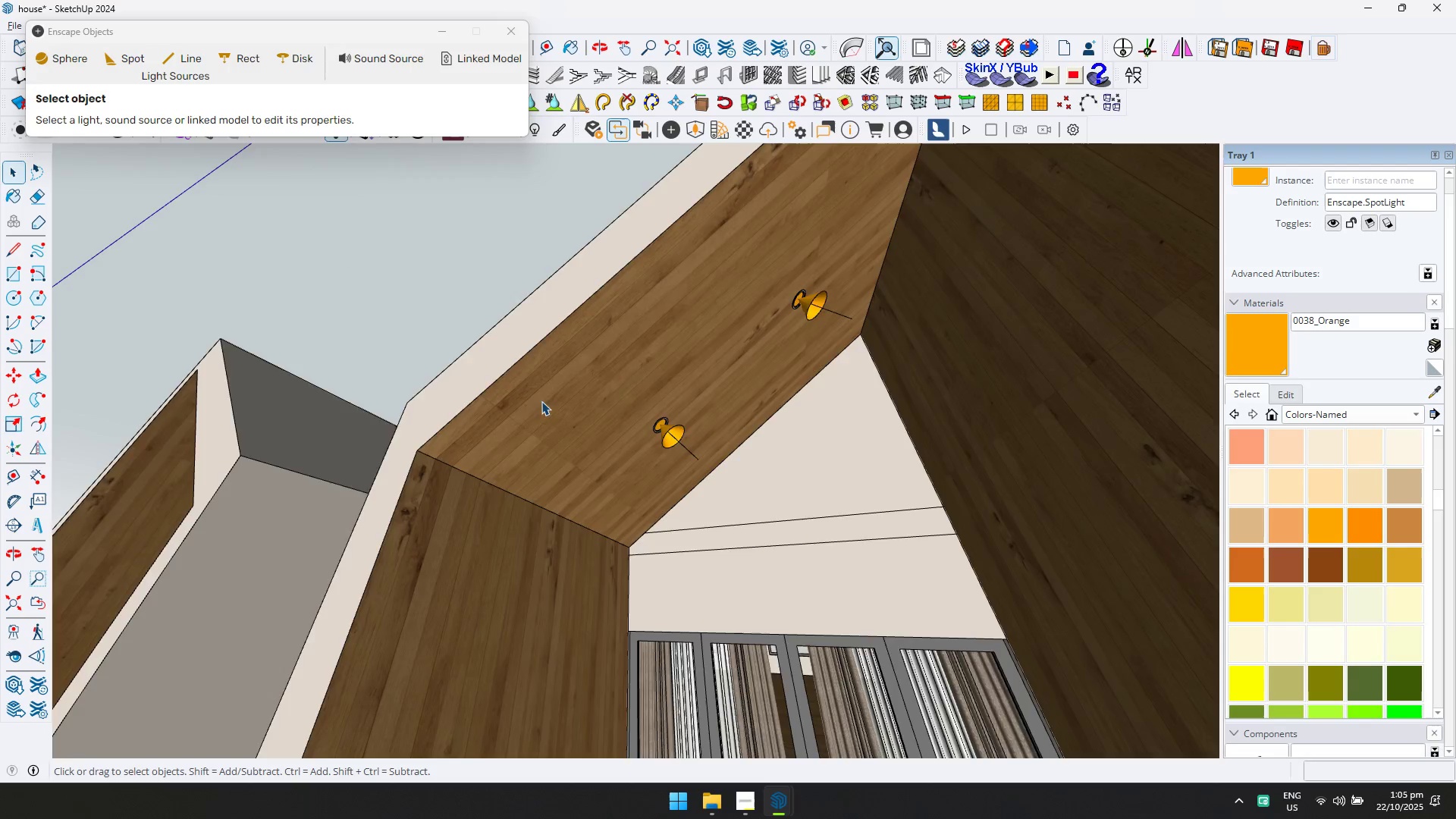 
scroll: coordinate [708, 467], scroll_direction: down, amount: 8.0
 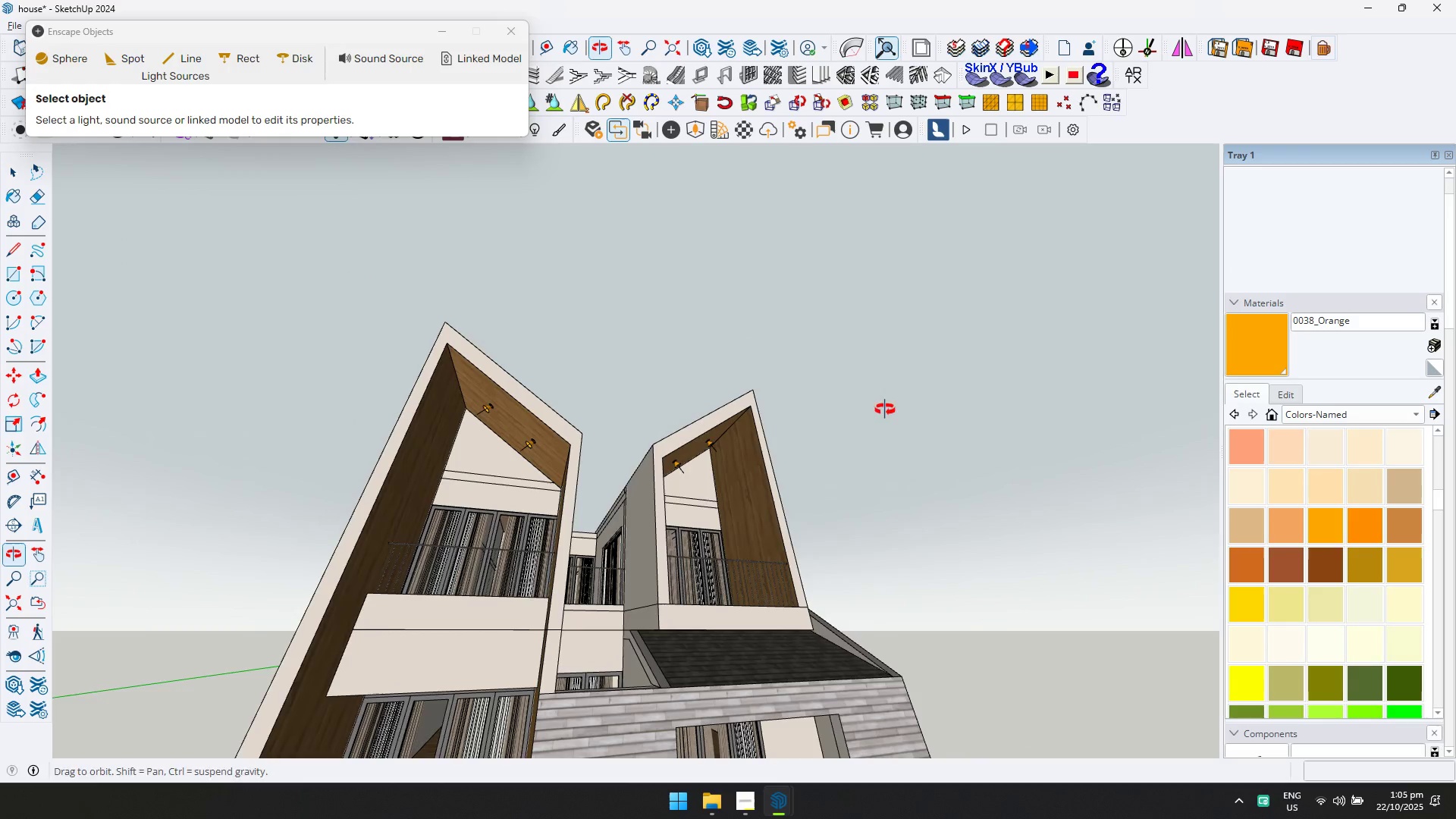 
key(Shift+ShiftLeft)
 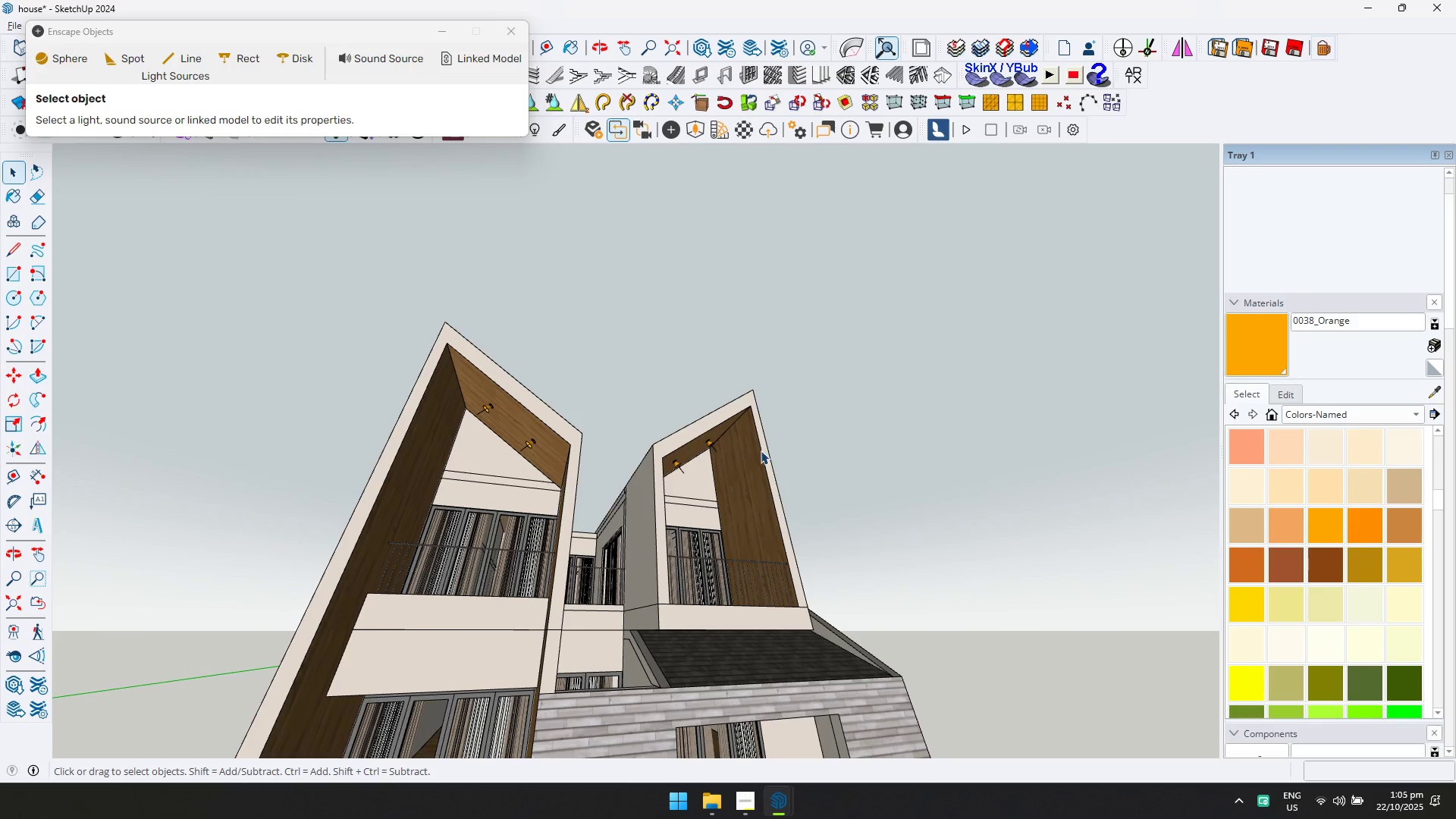 
scroll: coordinate [690, 497], scroll_direction: up, amount: 6.0
 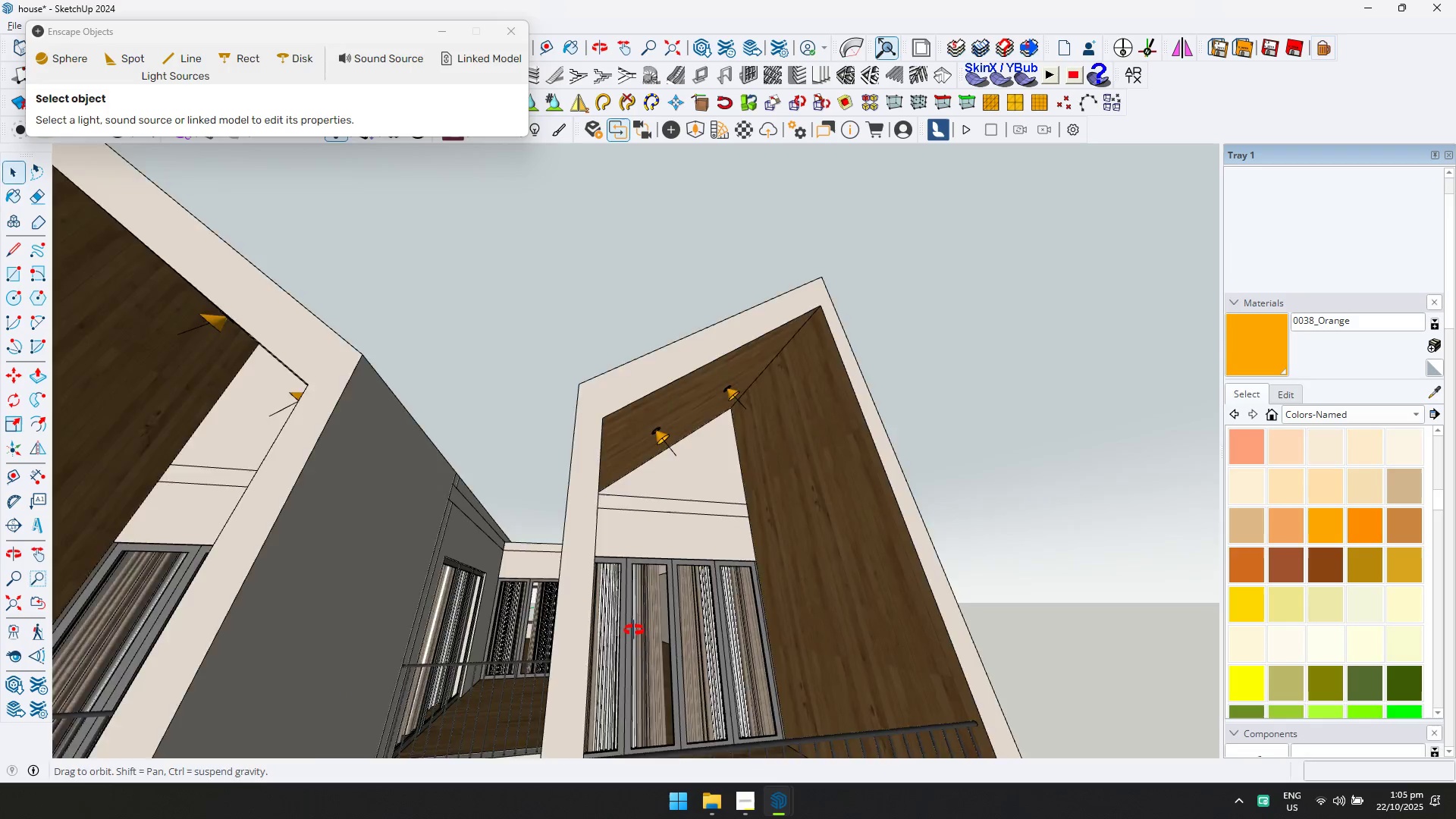 
key(Control+ControlLeft)
 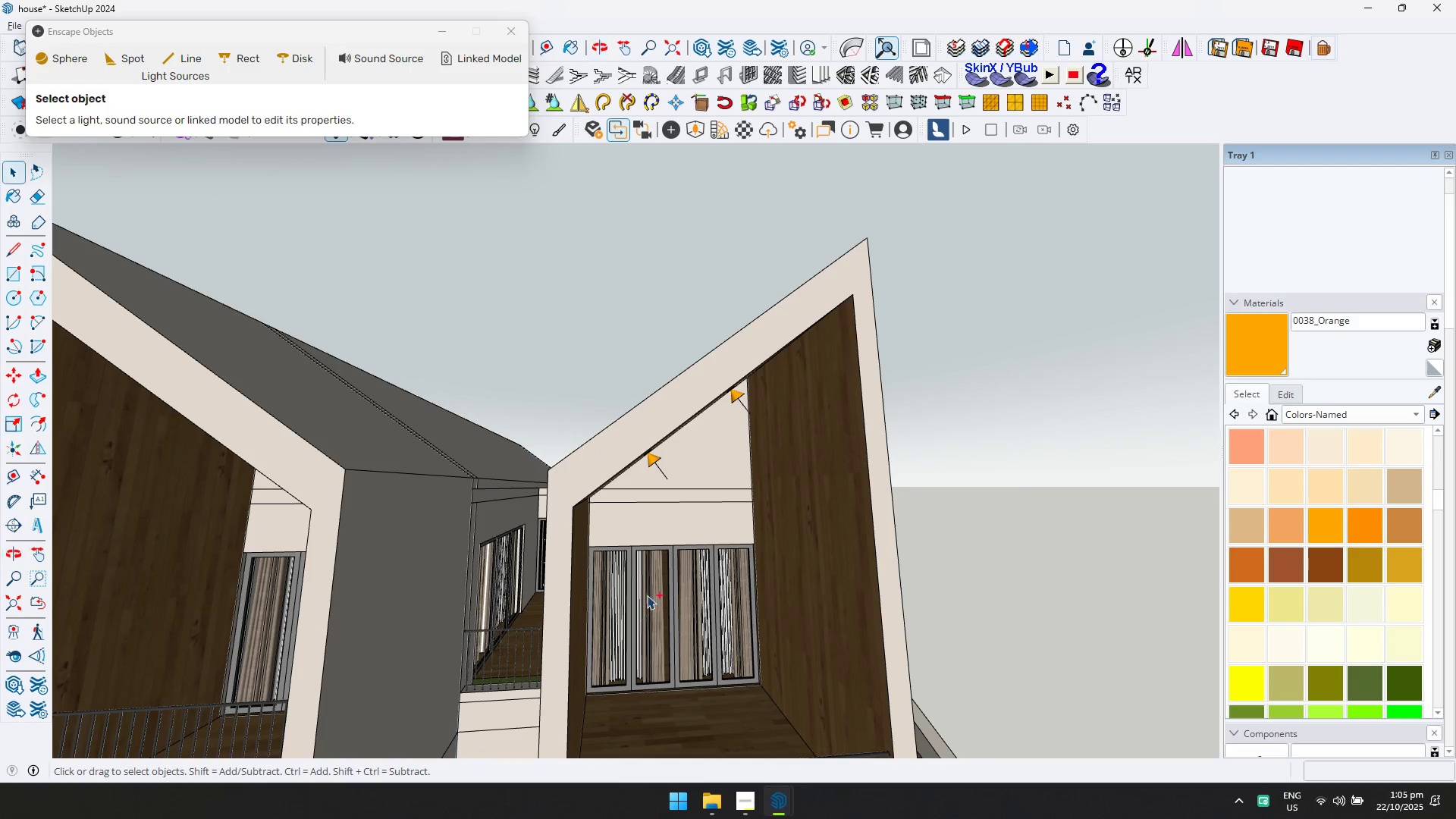 
key(Control+S)
 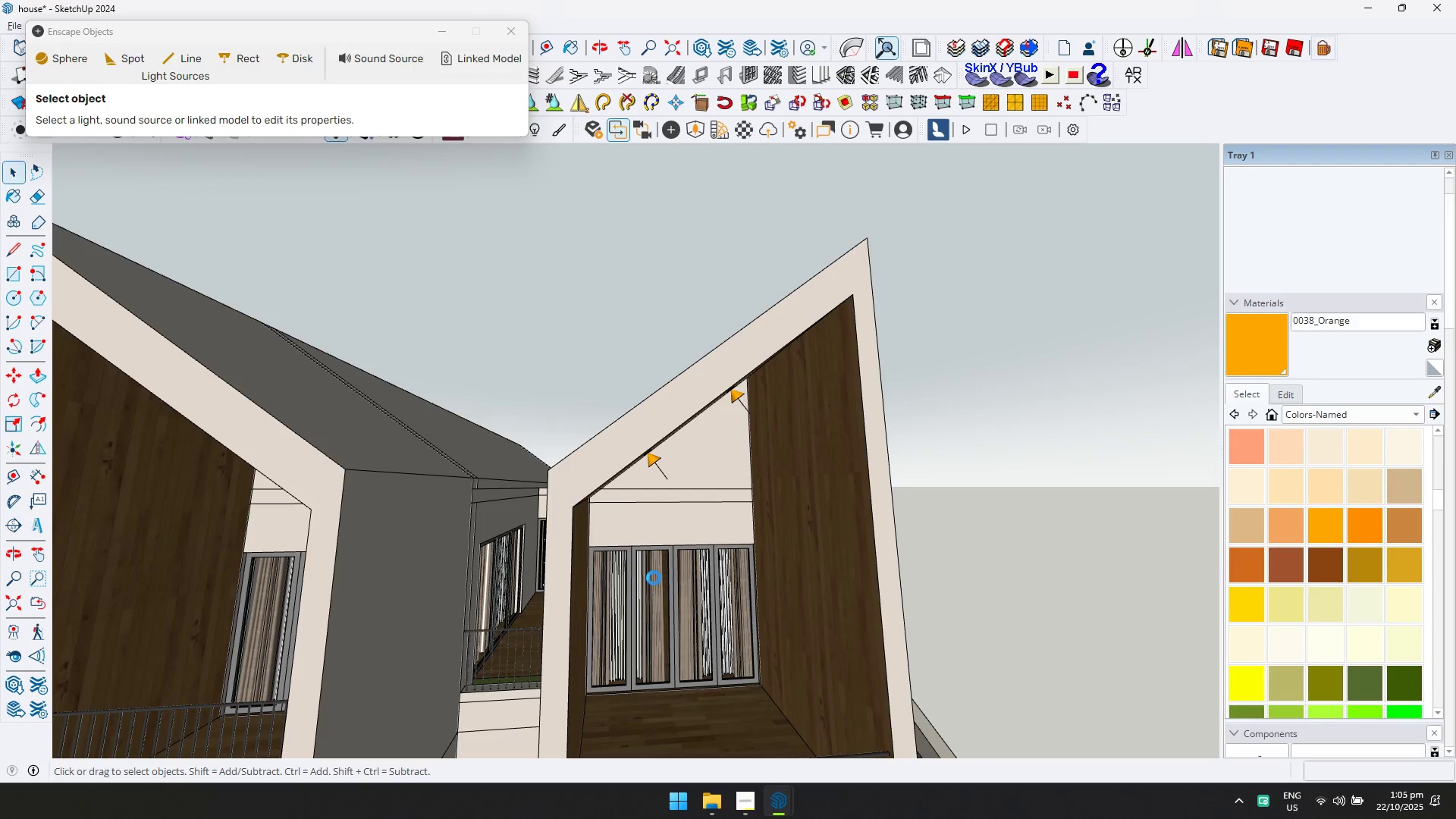 
scroll: coordinate [650, 554], scroll_direction: down, amount: 13.0
 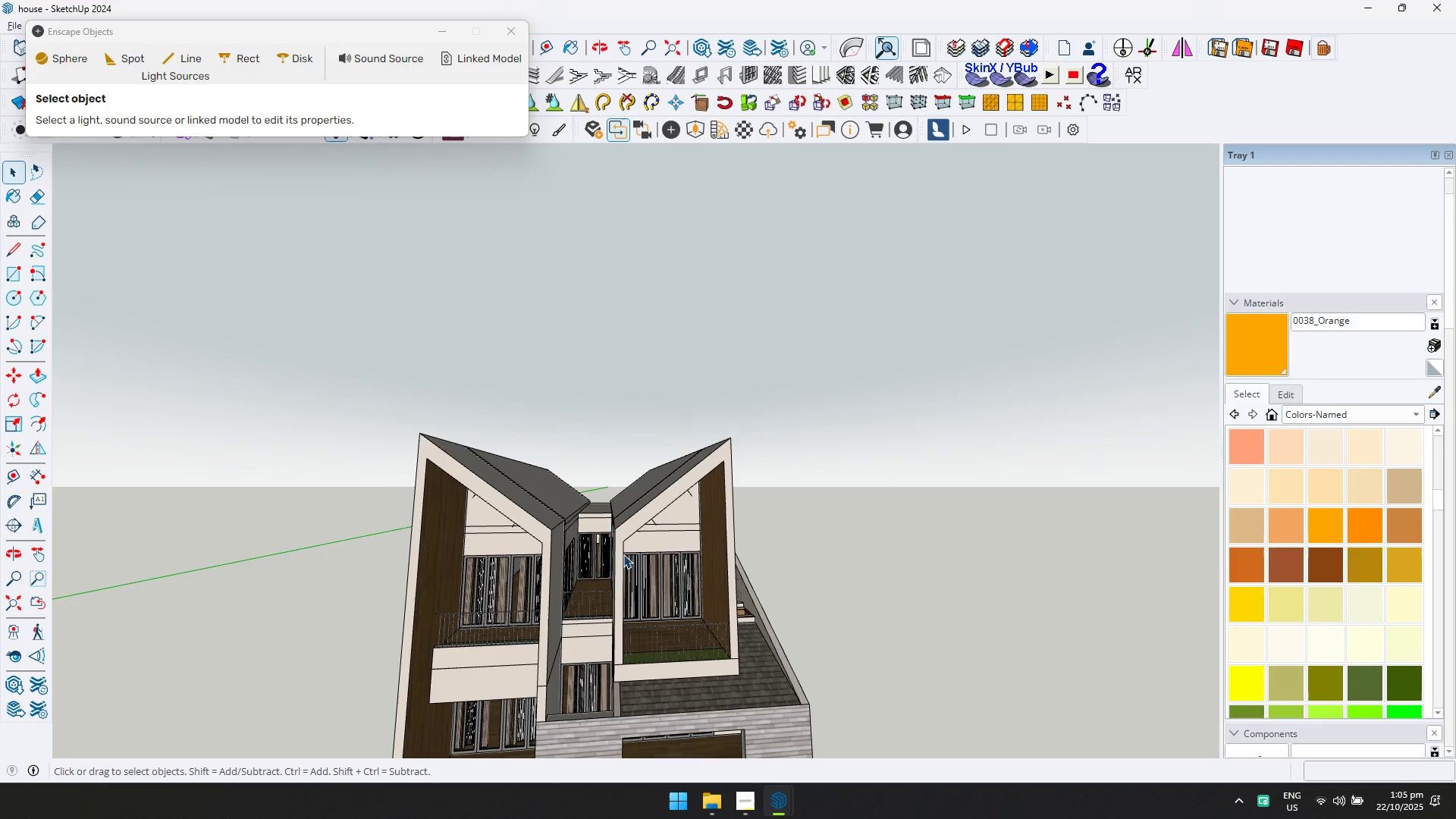 
hold_key(key=ShiftLeft, duration=0.42)
 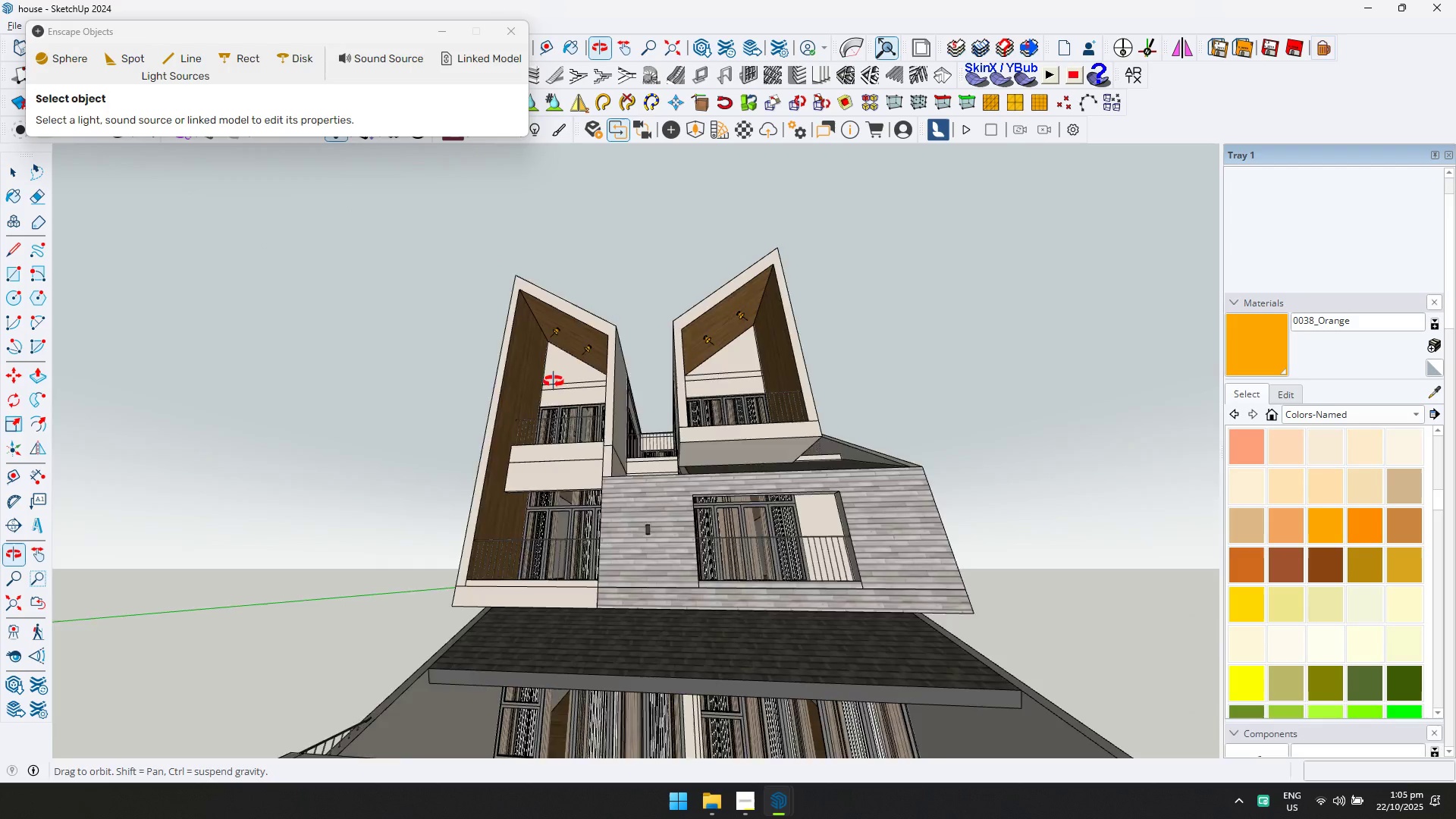 
scroll: coordinate [635, 507], scroll_direction: up, amount: 19.0
 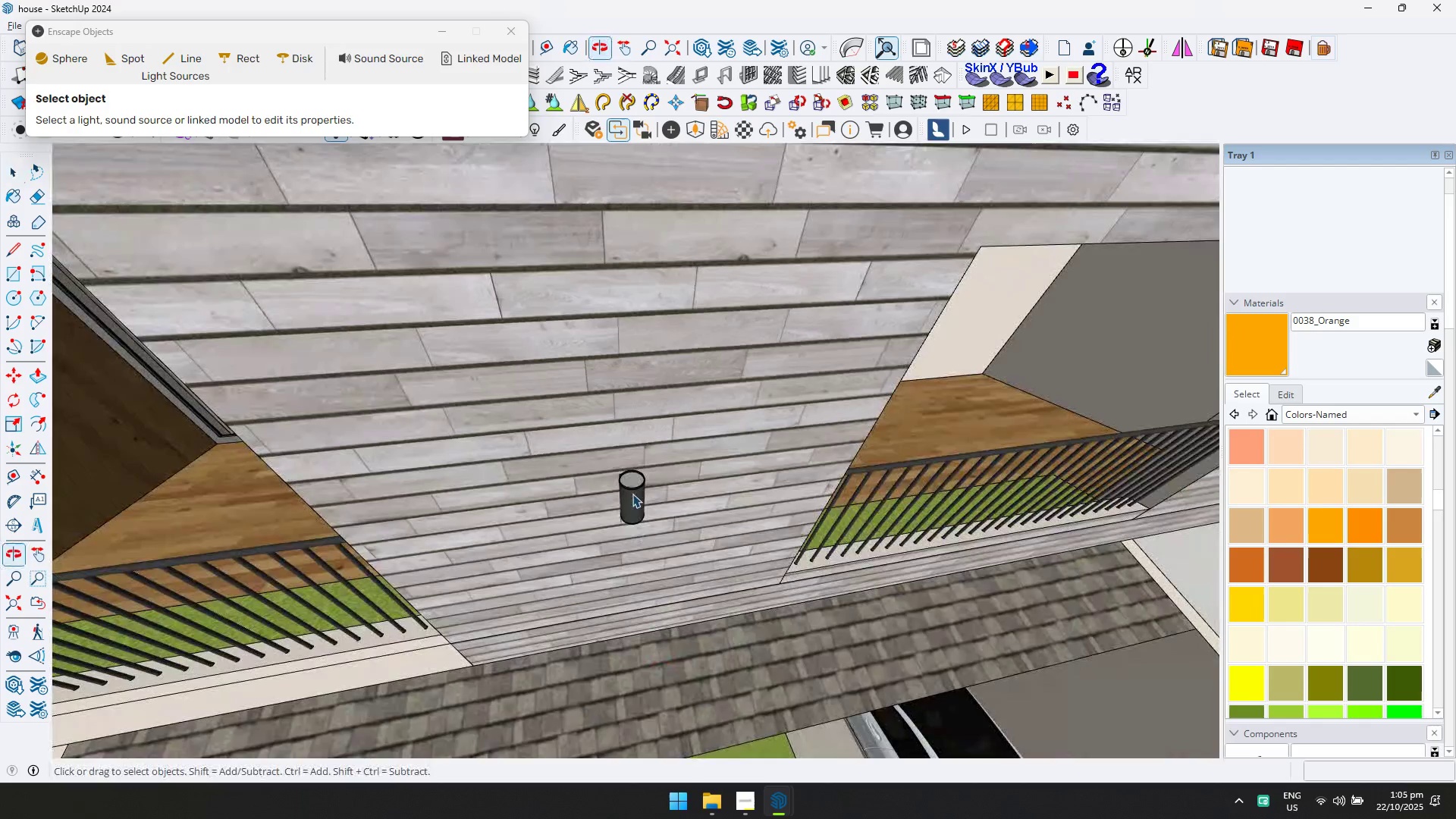 
double_click([632, 492])
 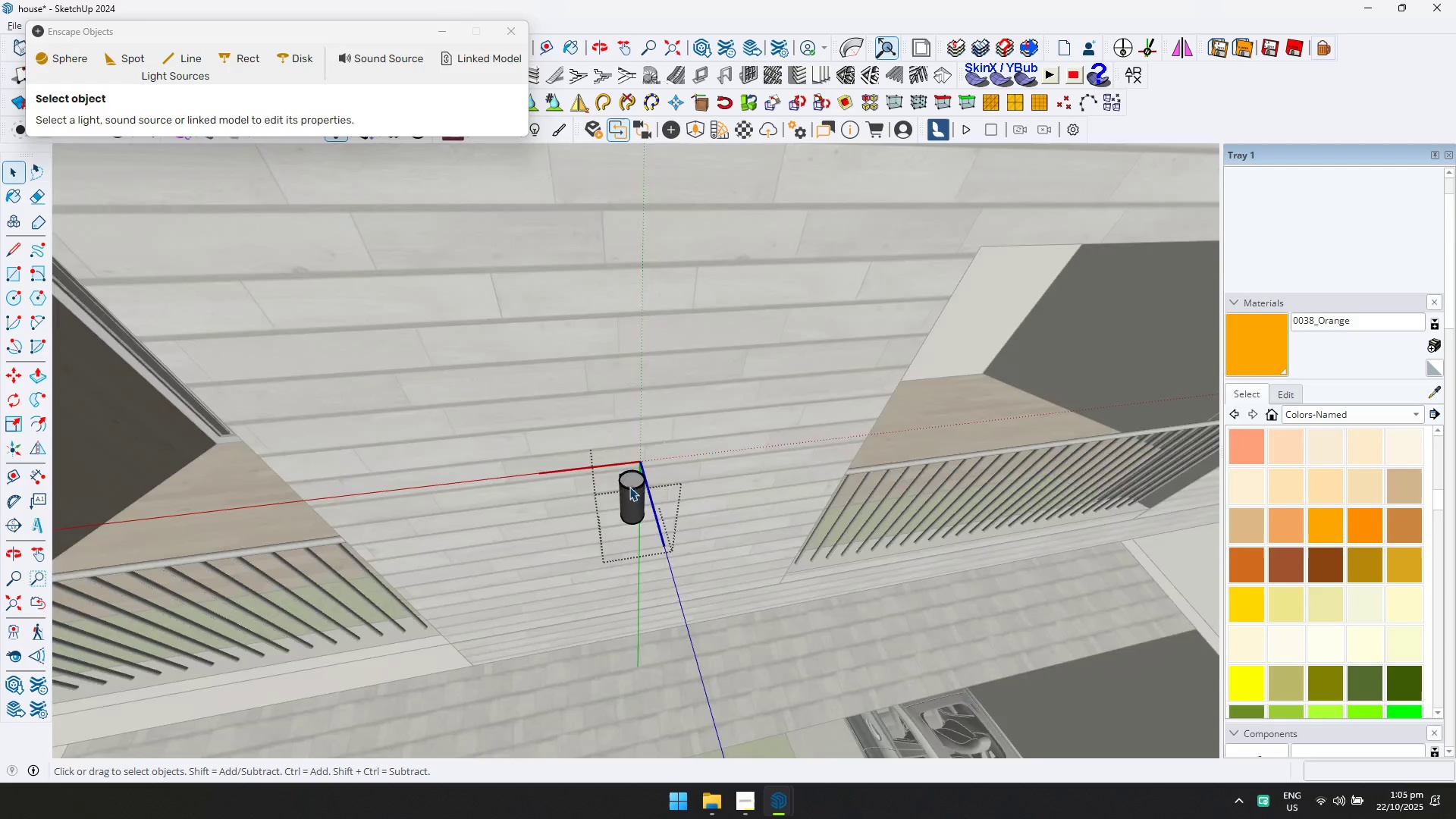 
scroll: coordinate [634, 482], scroll_direction: up, amount: 6.0
 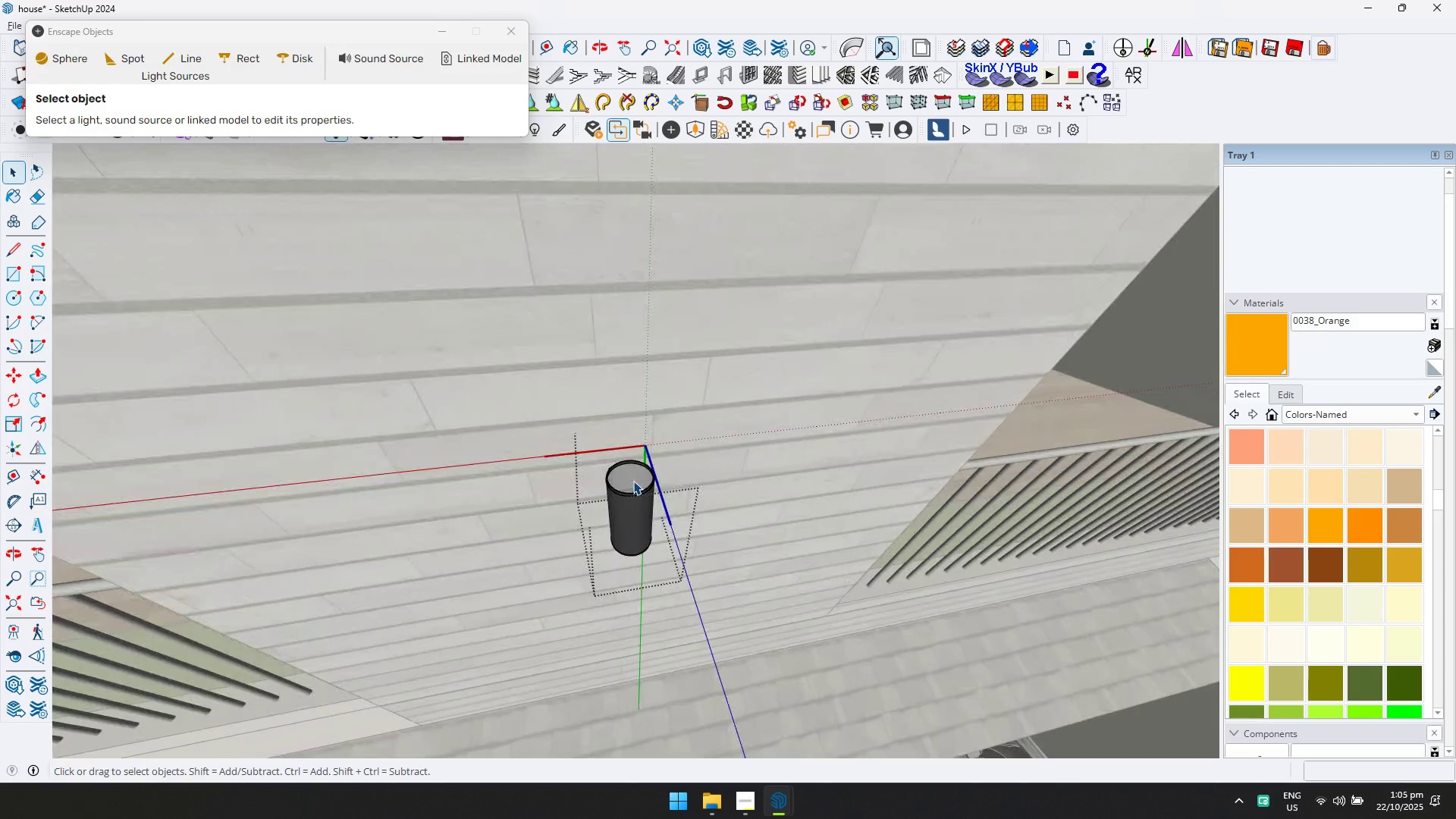 
left_click([633, 481])
 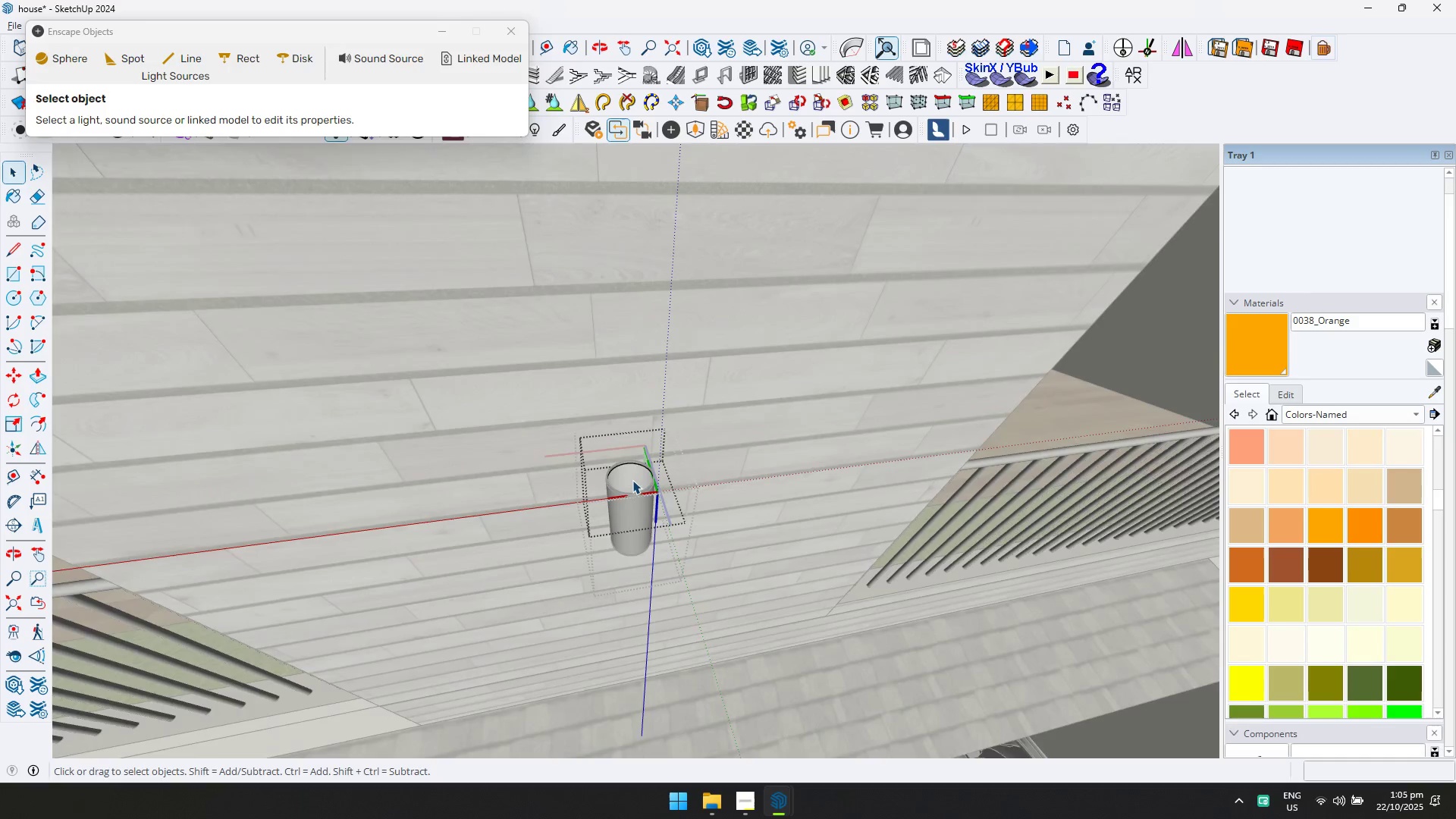 
scroll: coordinate [632, 479], scroll_direction: up, amount: 4.0
 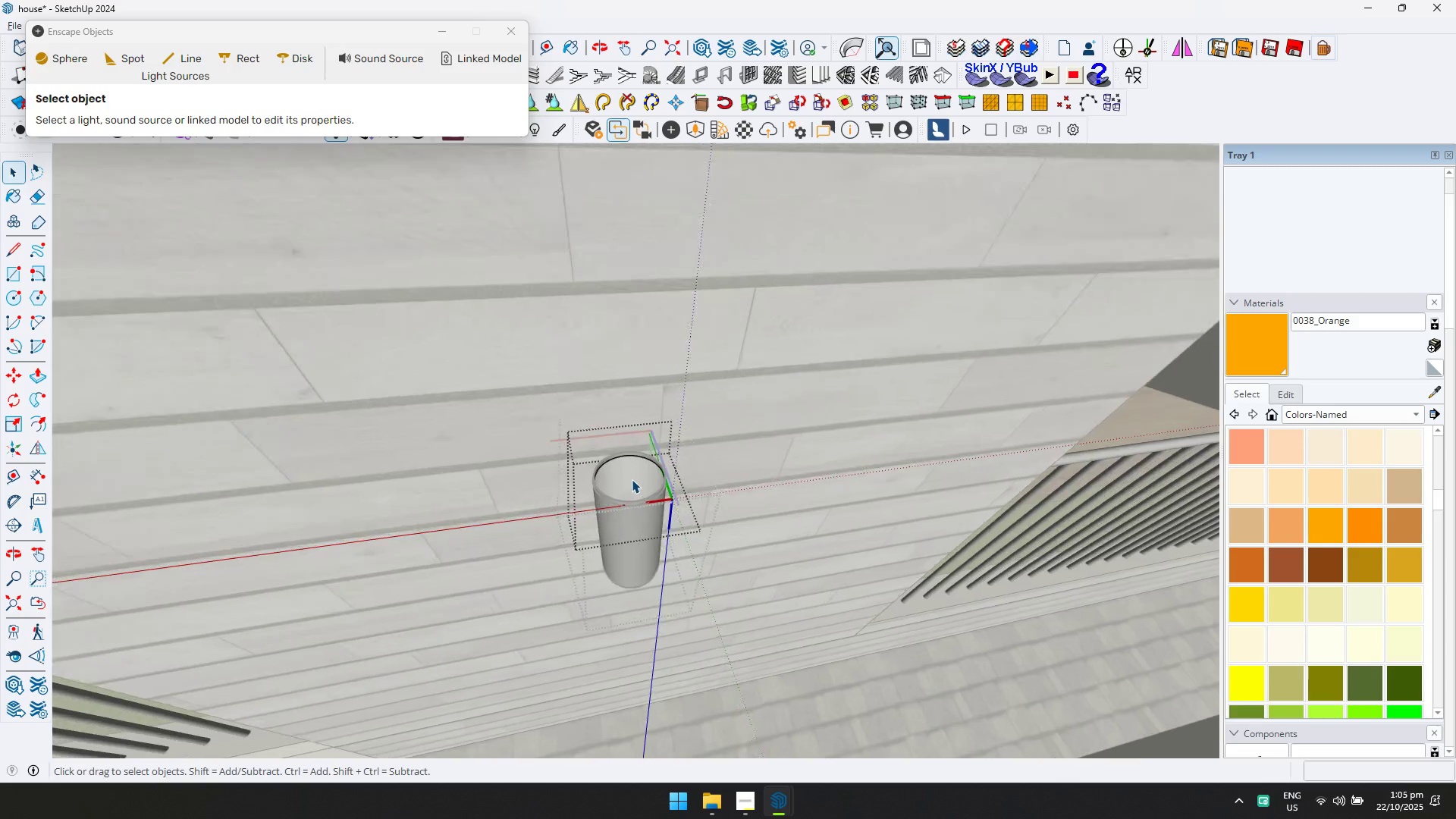 
left_click([632, 479])
 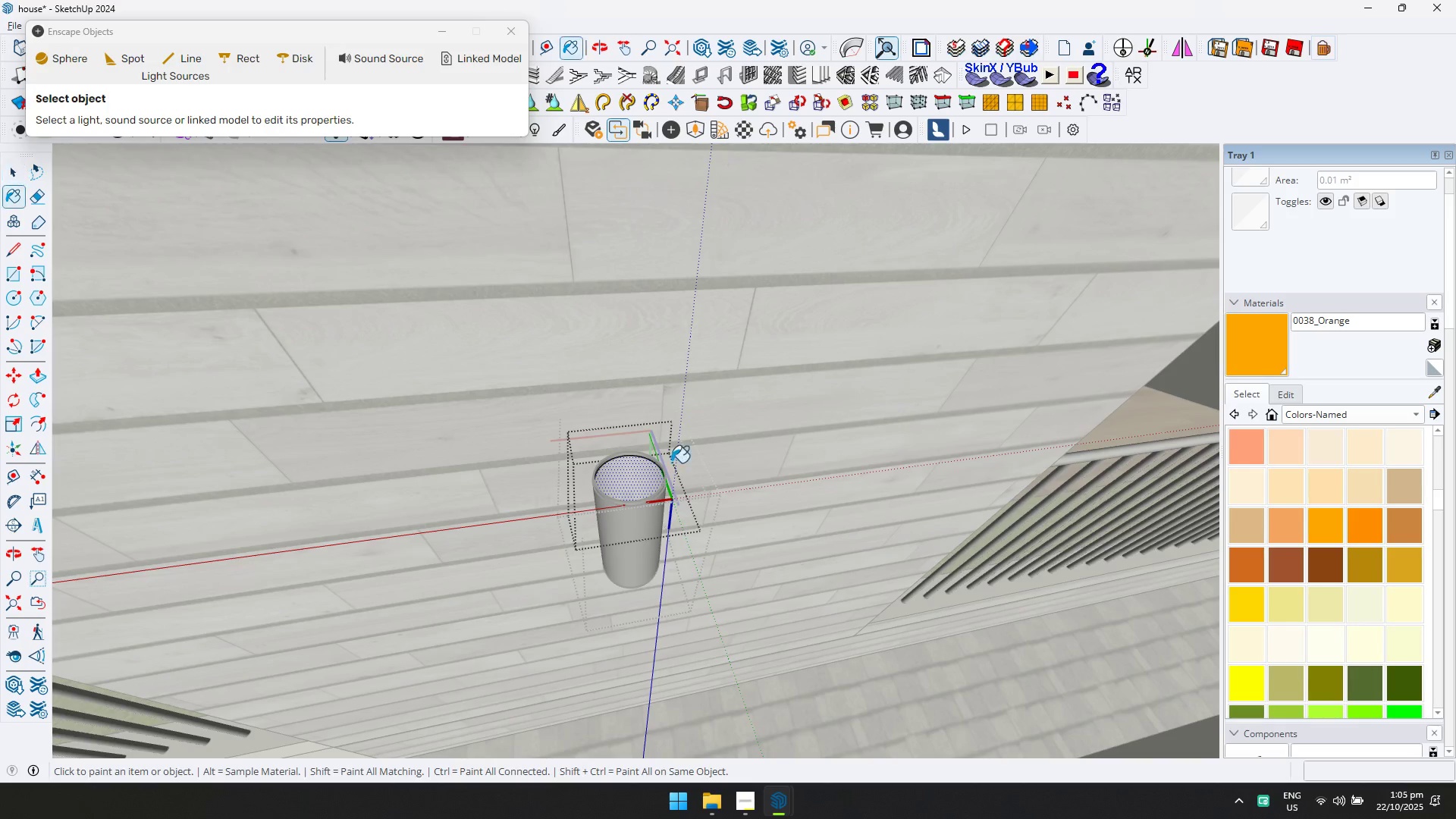 
double_click([627, 482])
 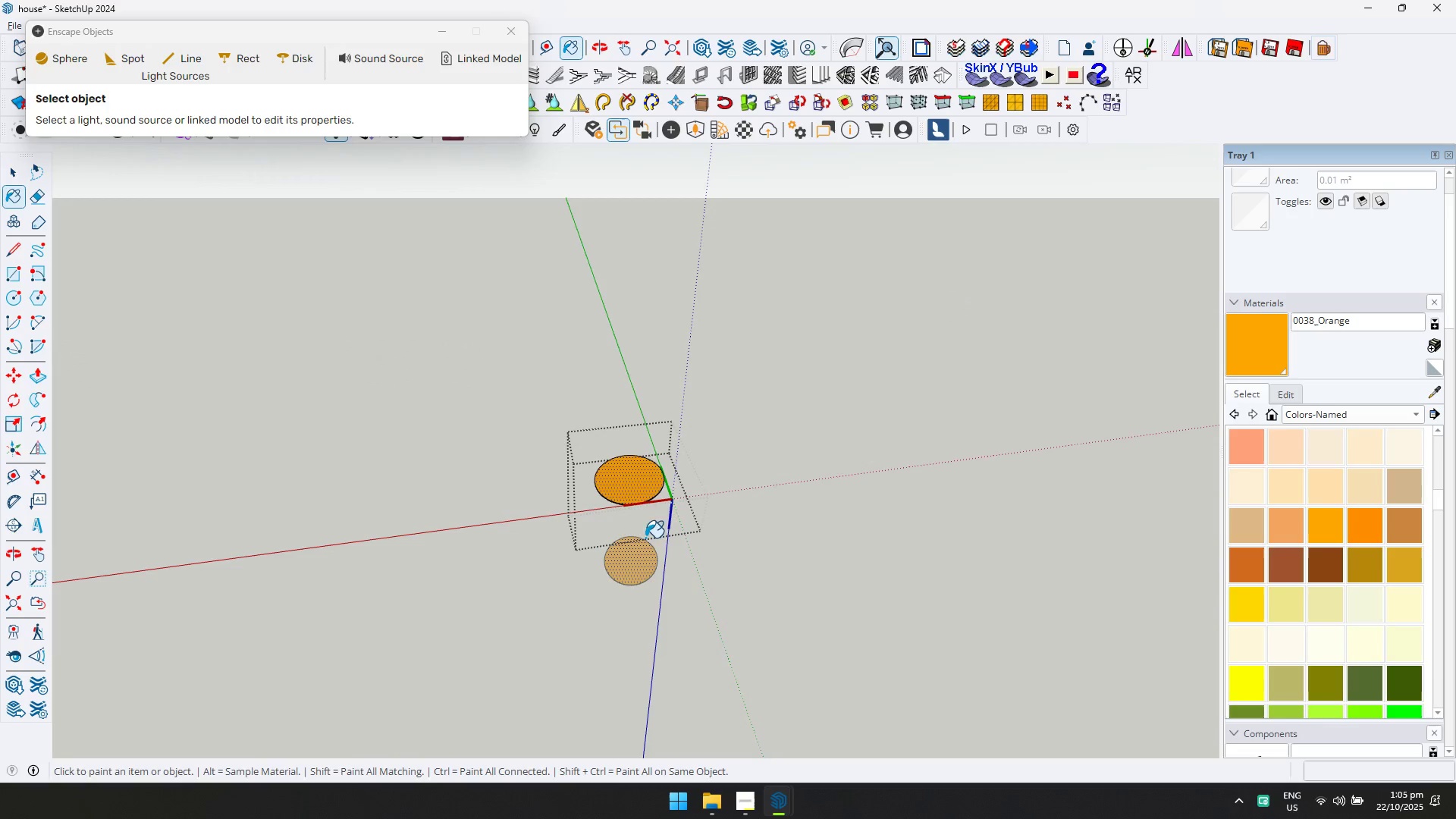 
key(D)
 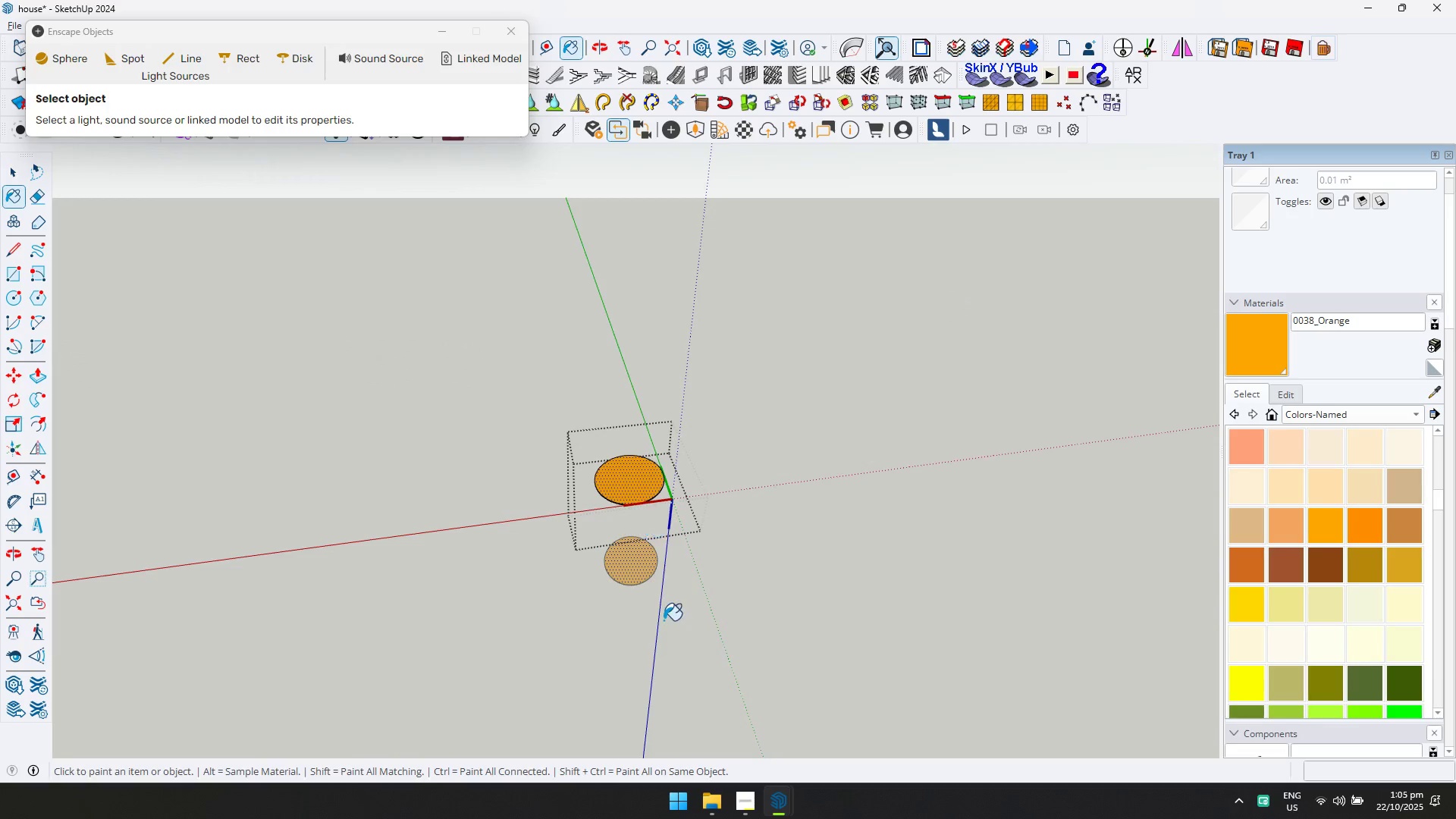 
scroll: coordinate [664, 621], scroll_direction: down, amount: 1.0
 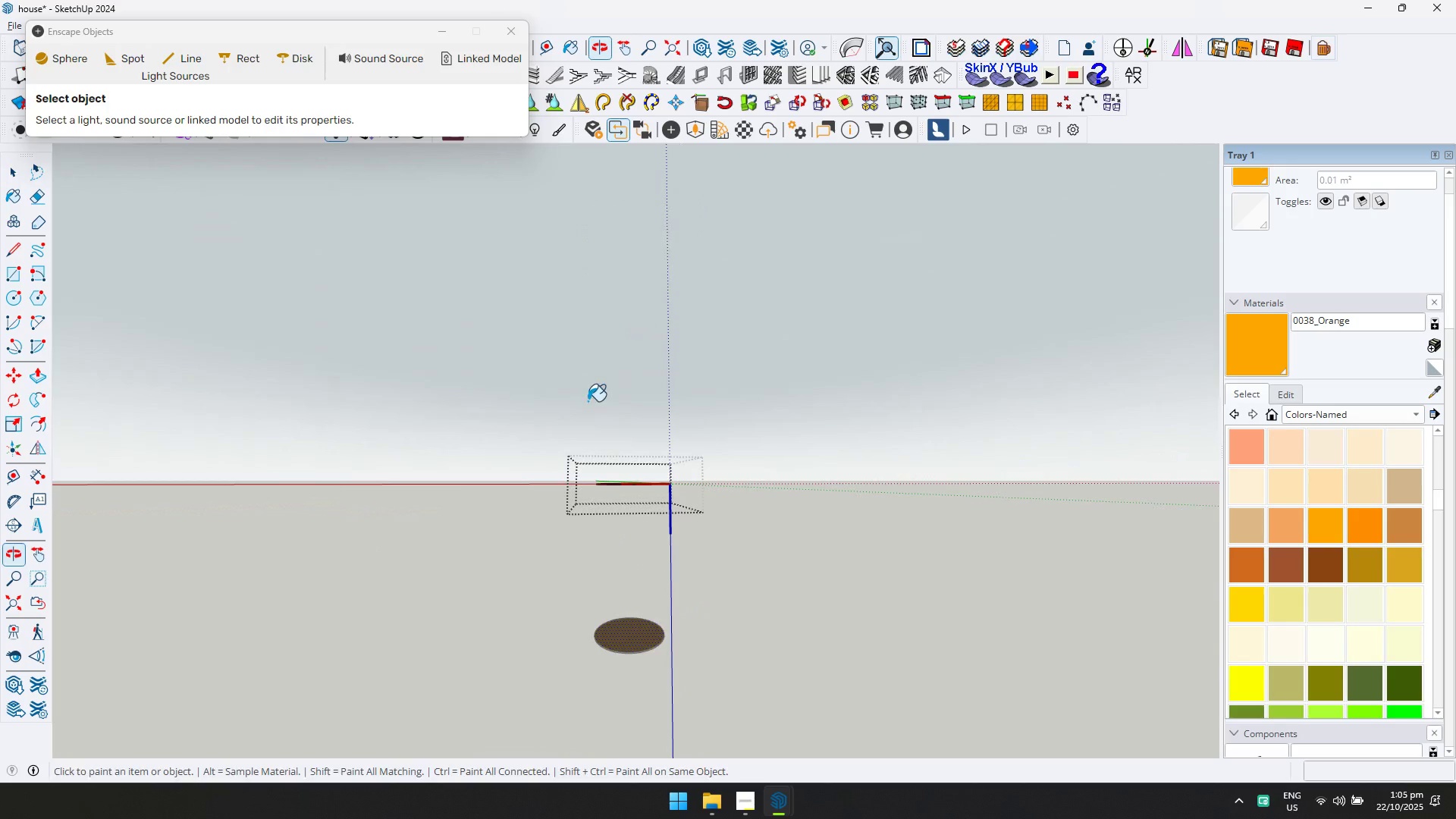 
key(Escape)
 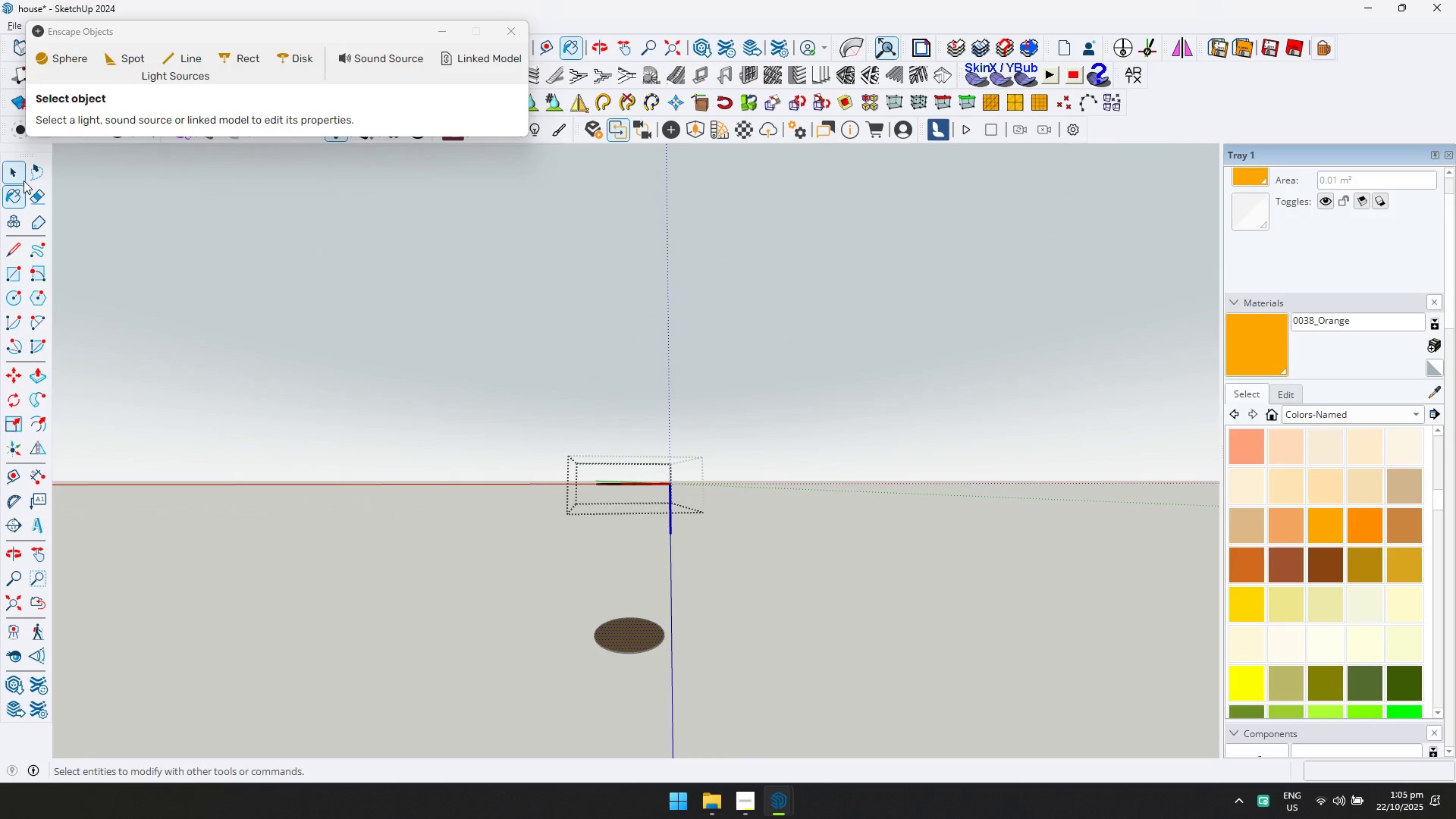 
double_click([18, 177])
 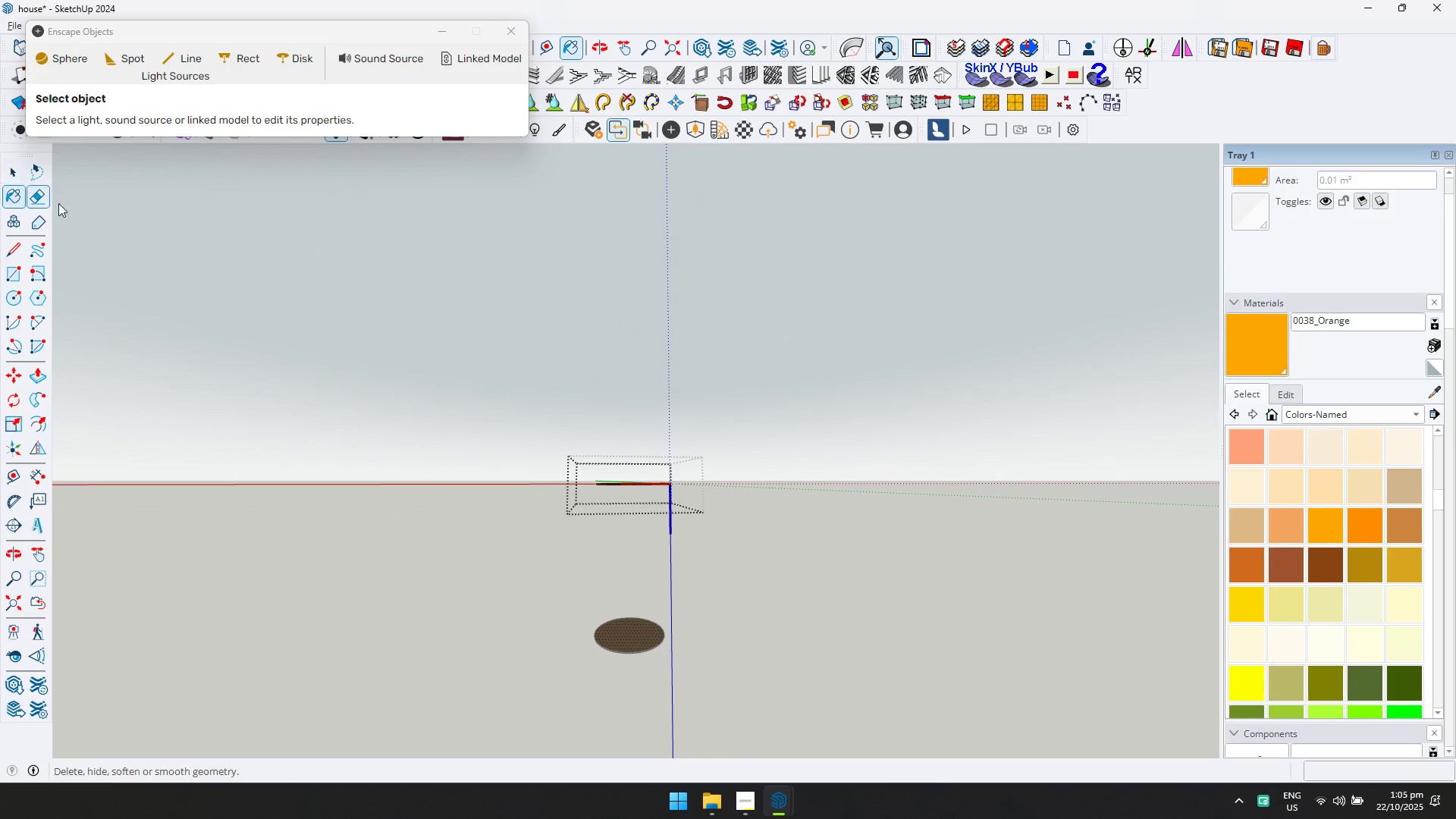 
key(Escape)
 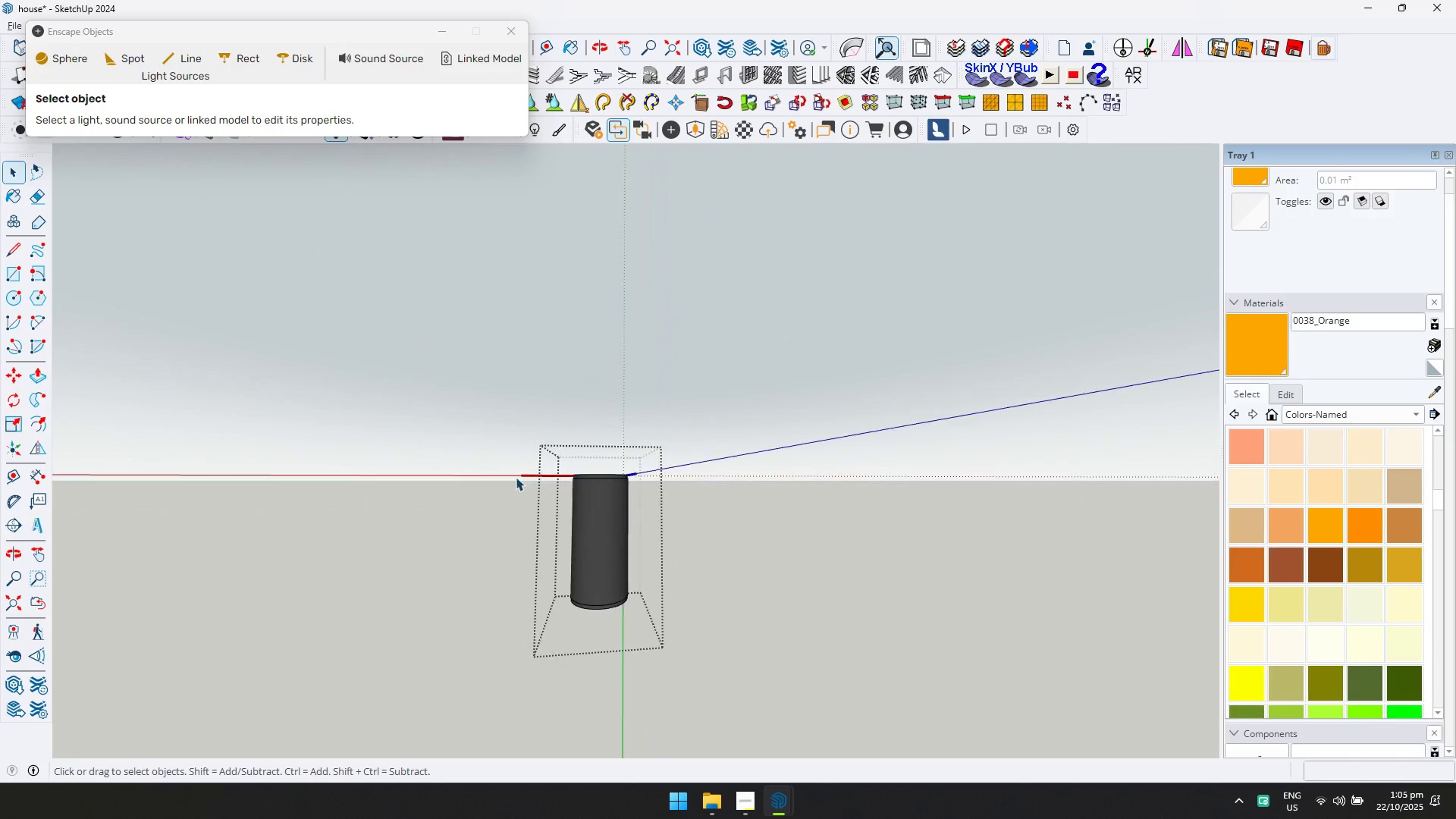 
scroll: coordinate [517, 479], scroll_direction: down, amount: 5.0
 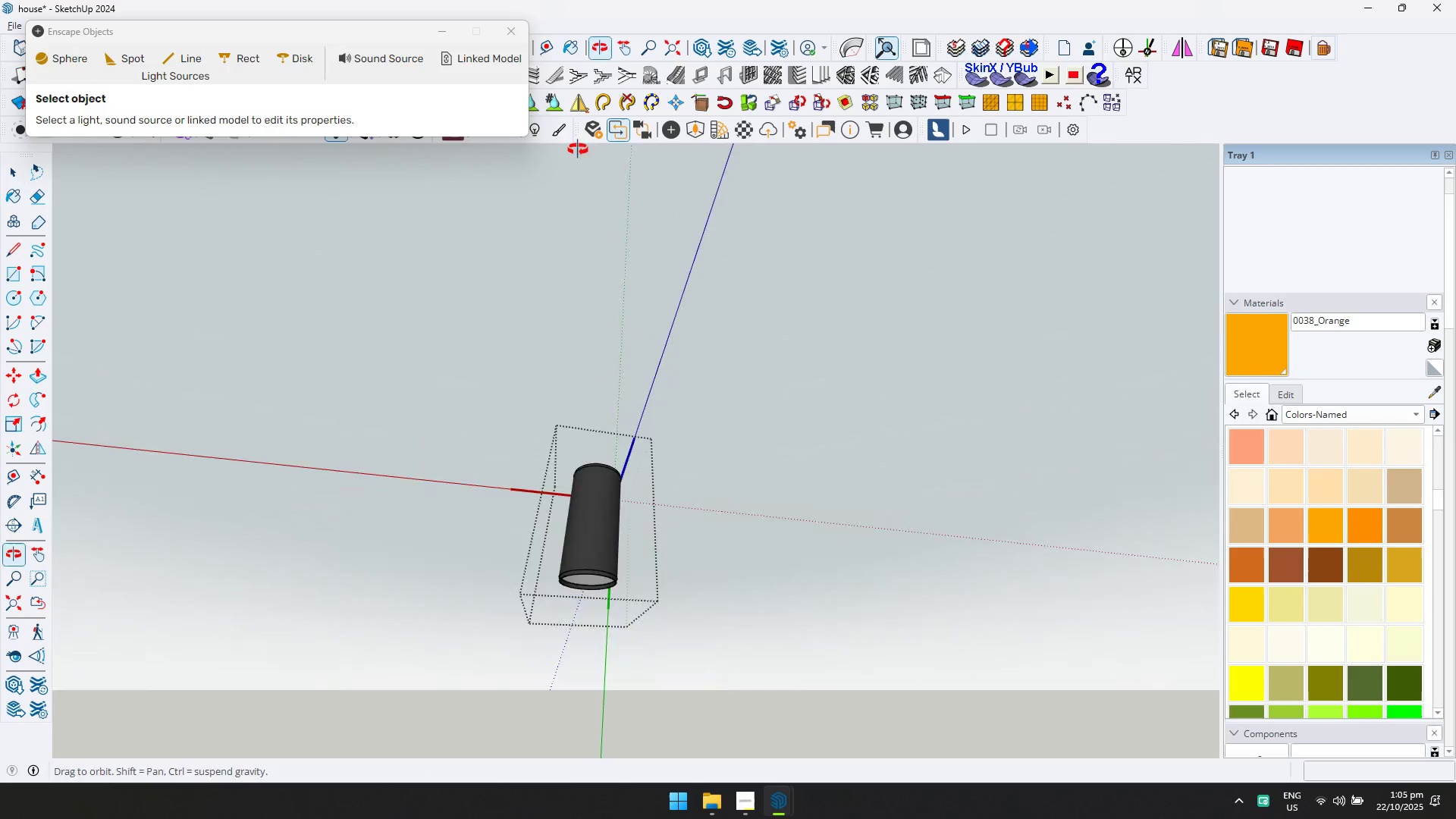 
key(Escape)
 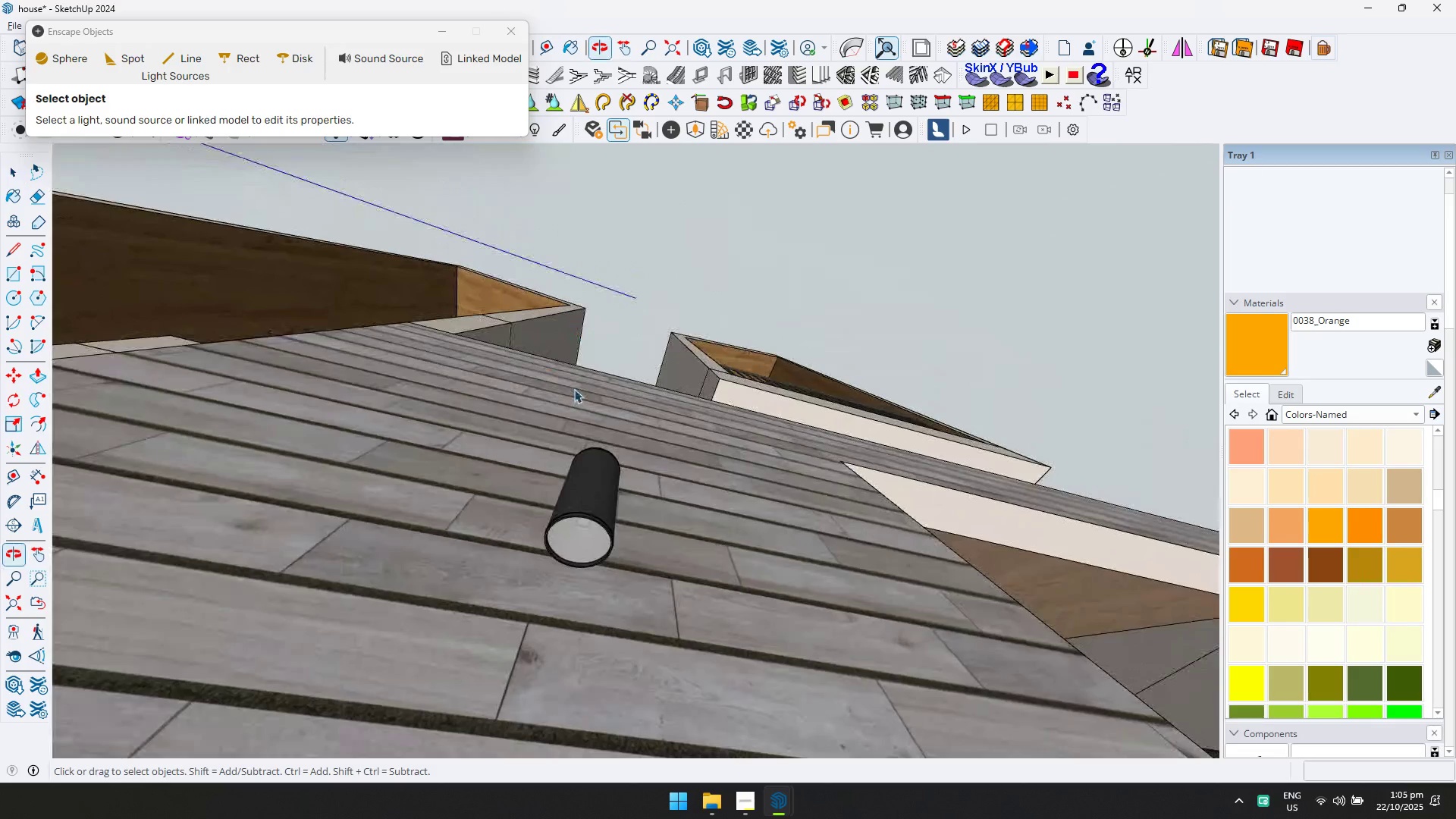 
scroll: coordinate [570, 538], scroll_direction: up, amount: 3.0
 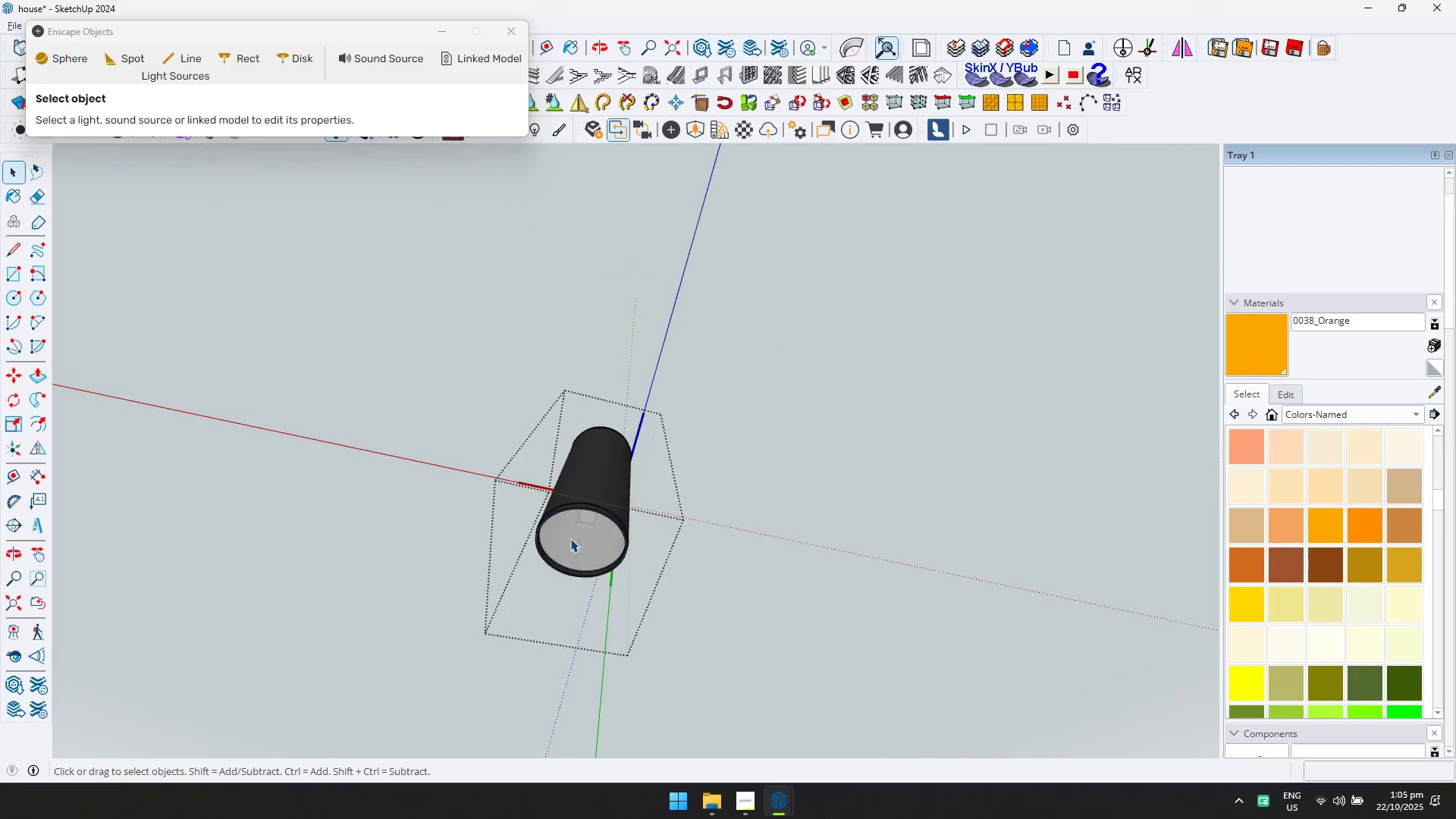 
double_click([570, 538])
 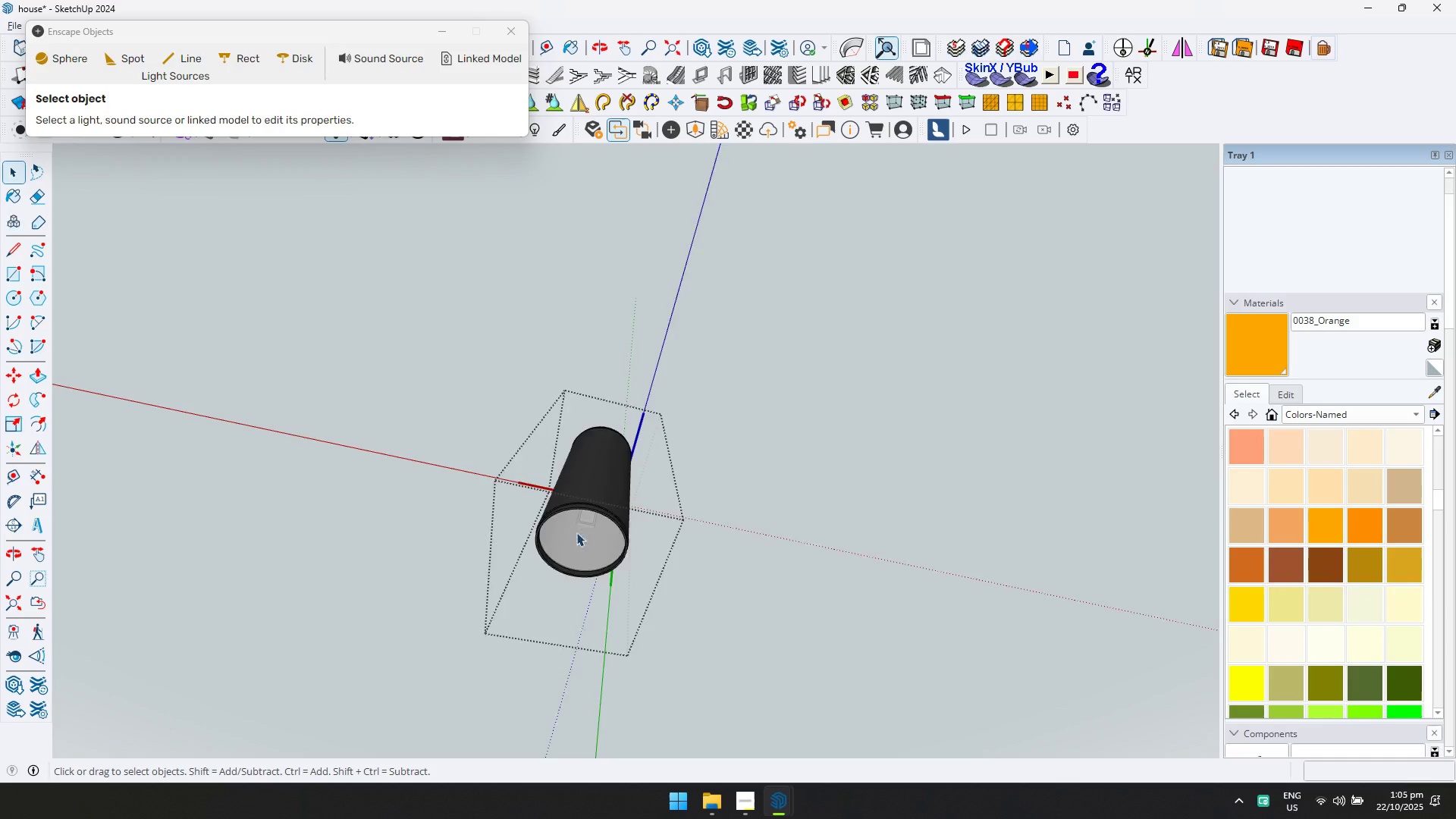 
triple_click([576, 532])
 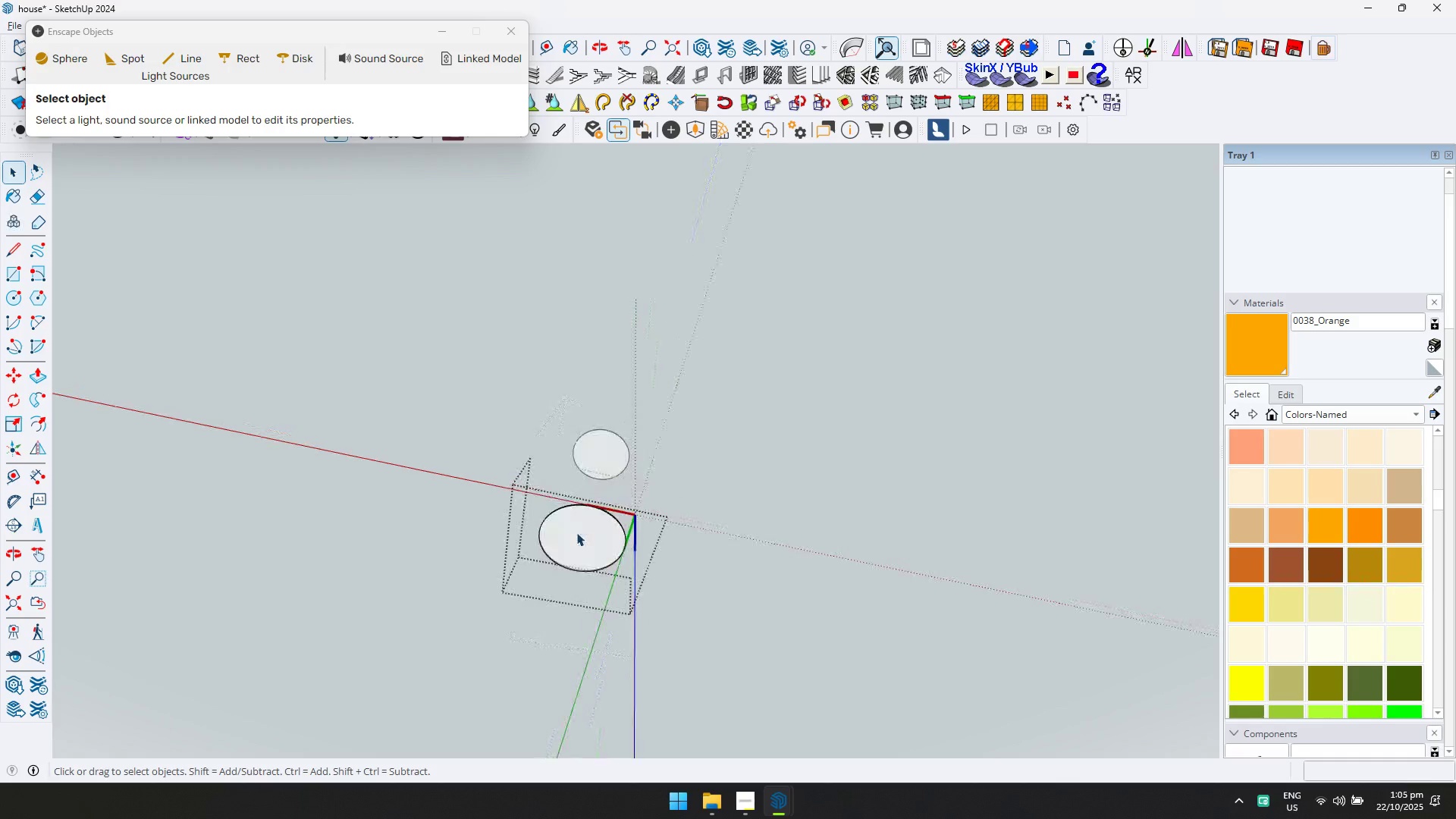 
triple_click([576, 532])
 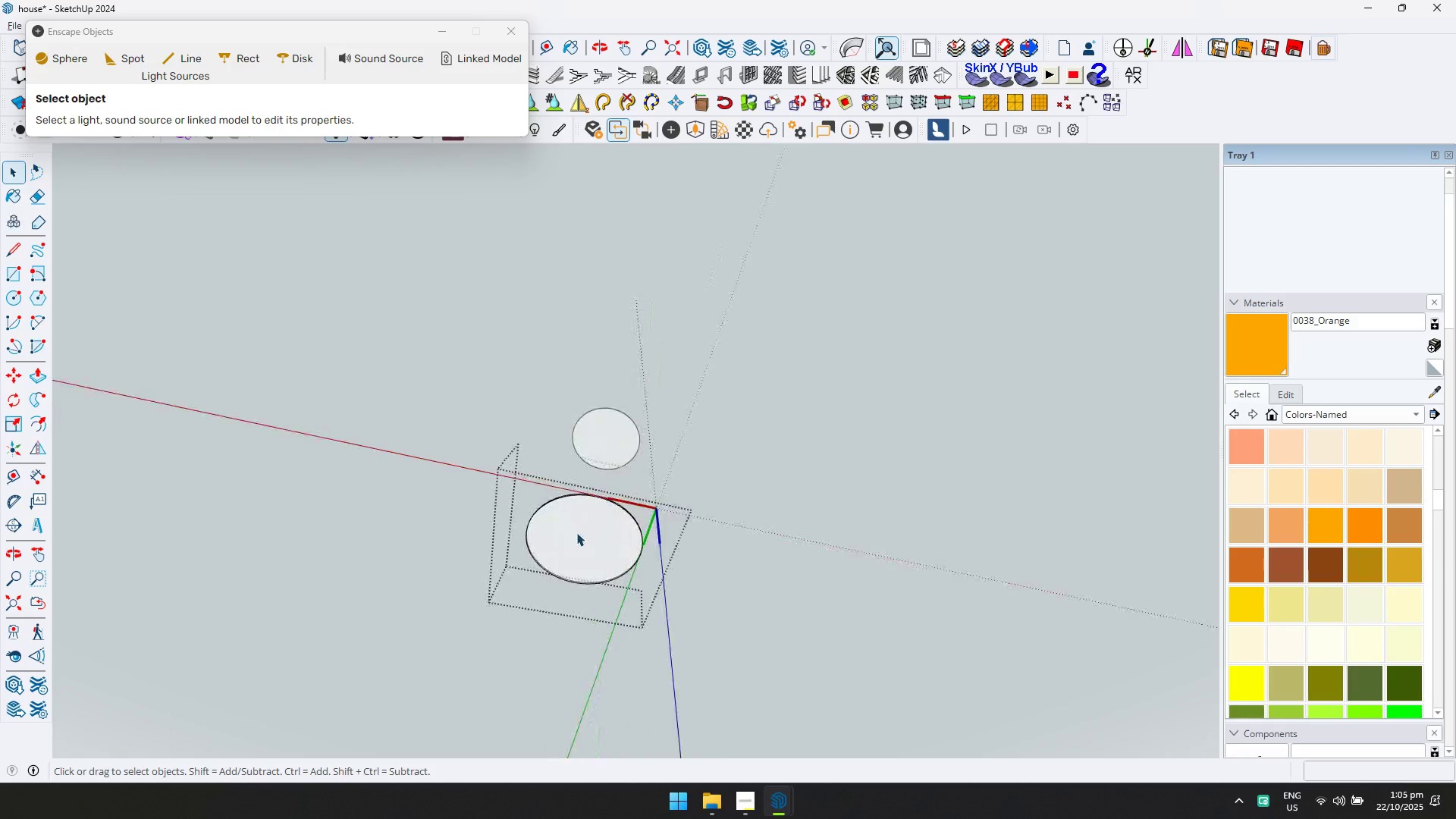 
scroll: coordinate [576, 532], scroll_direction: up, amount: 4.0
 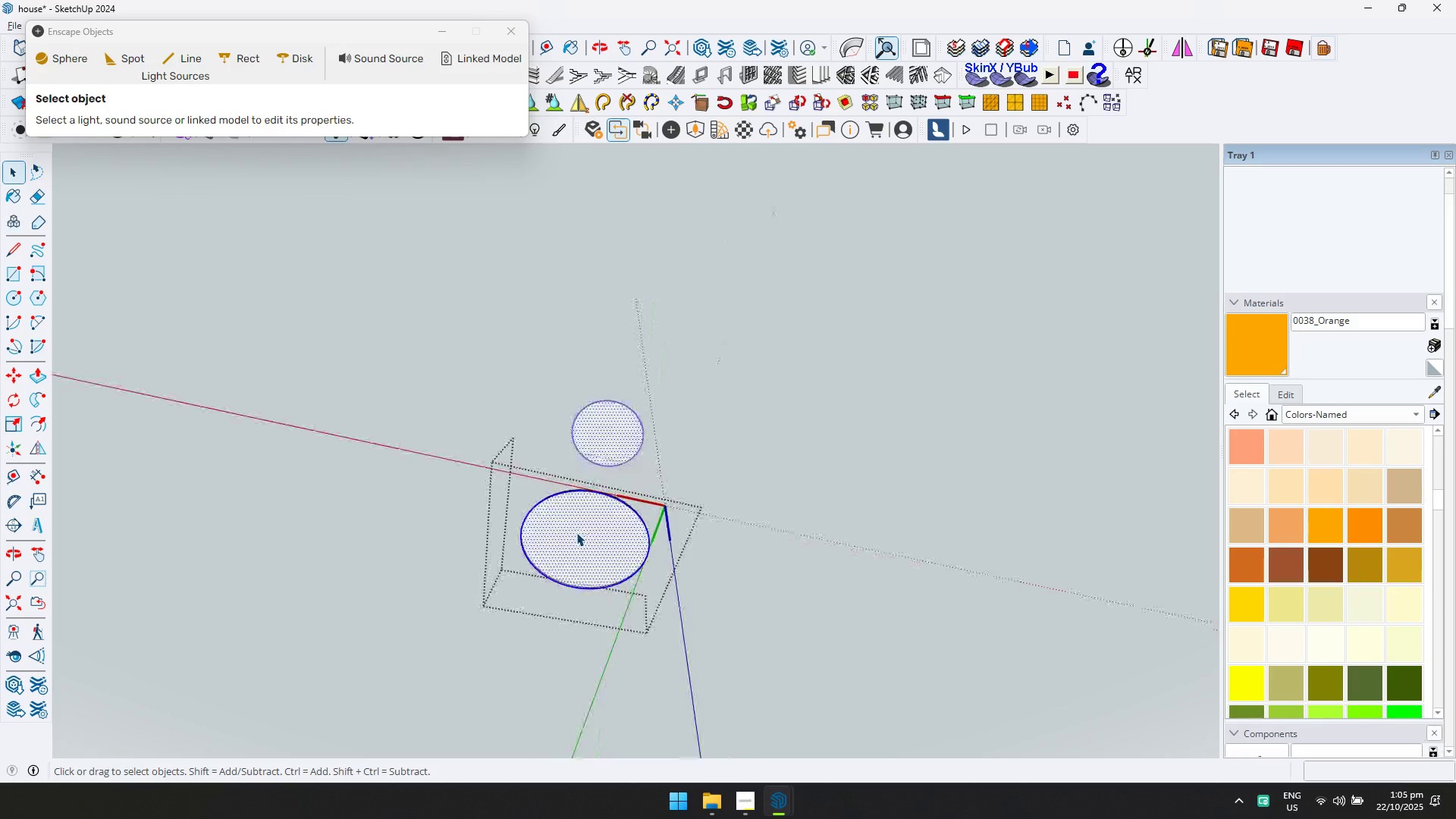 
left_click([576, 532])
 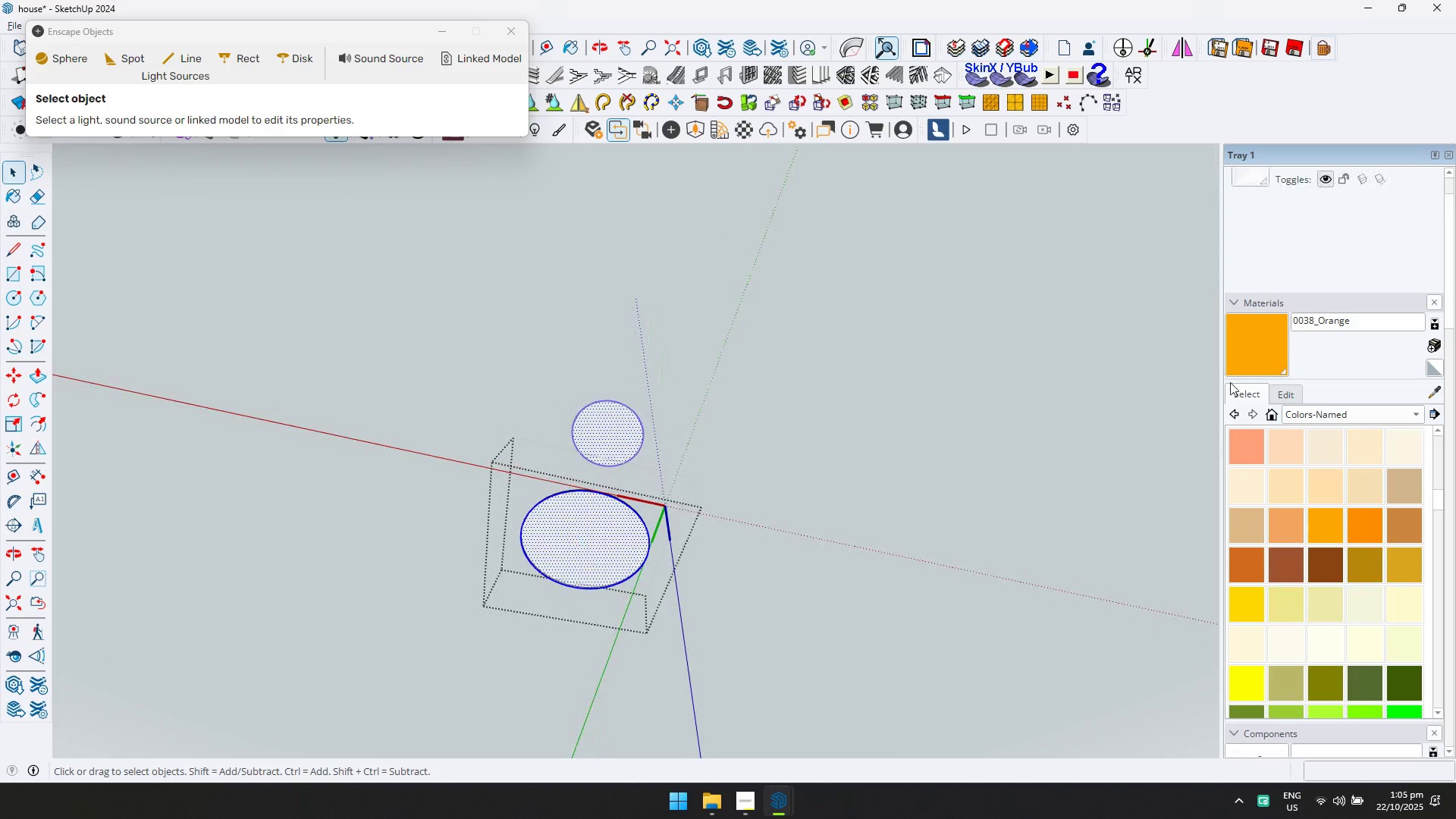 
hold_key(key=ControlLeft, duration=0.68)
 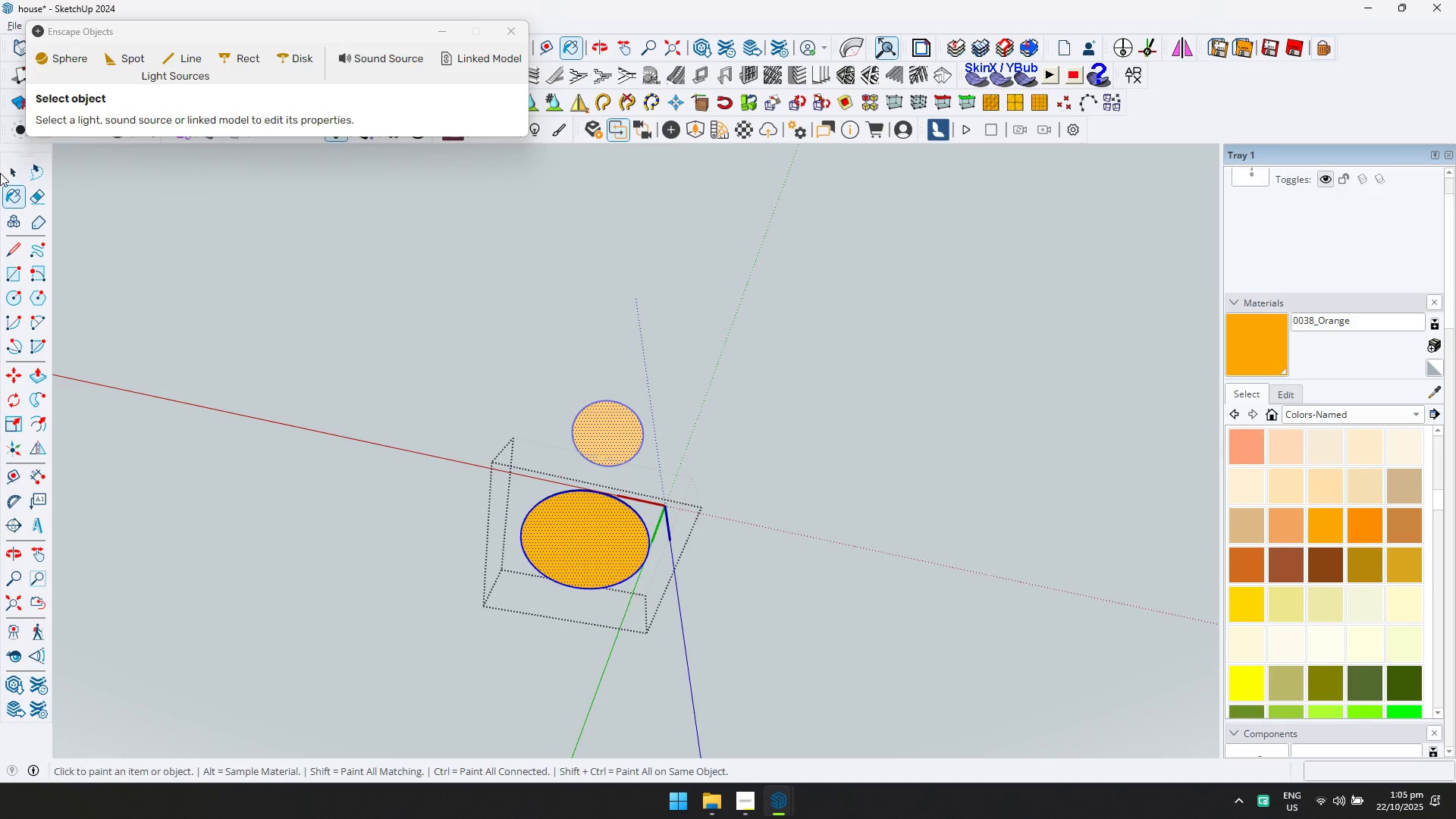 
left_click([0, 173])
 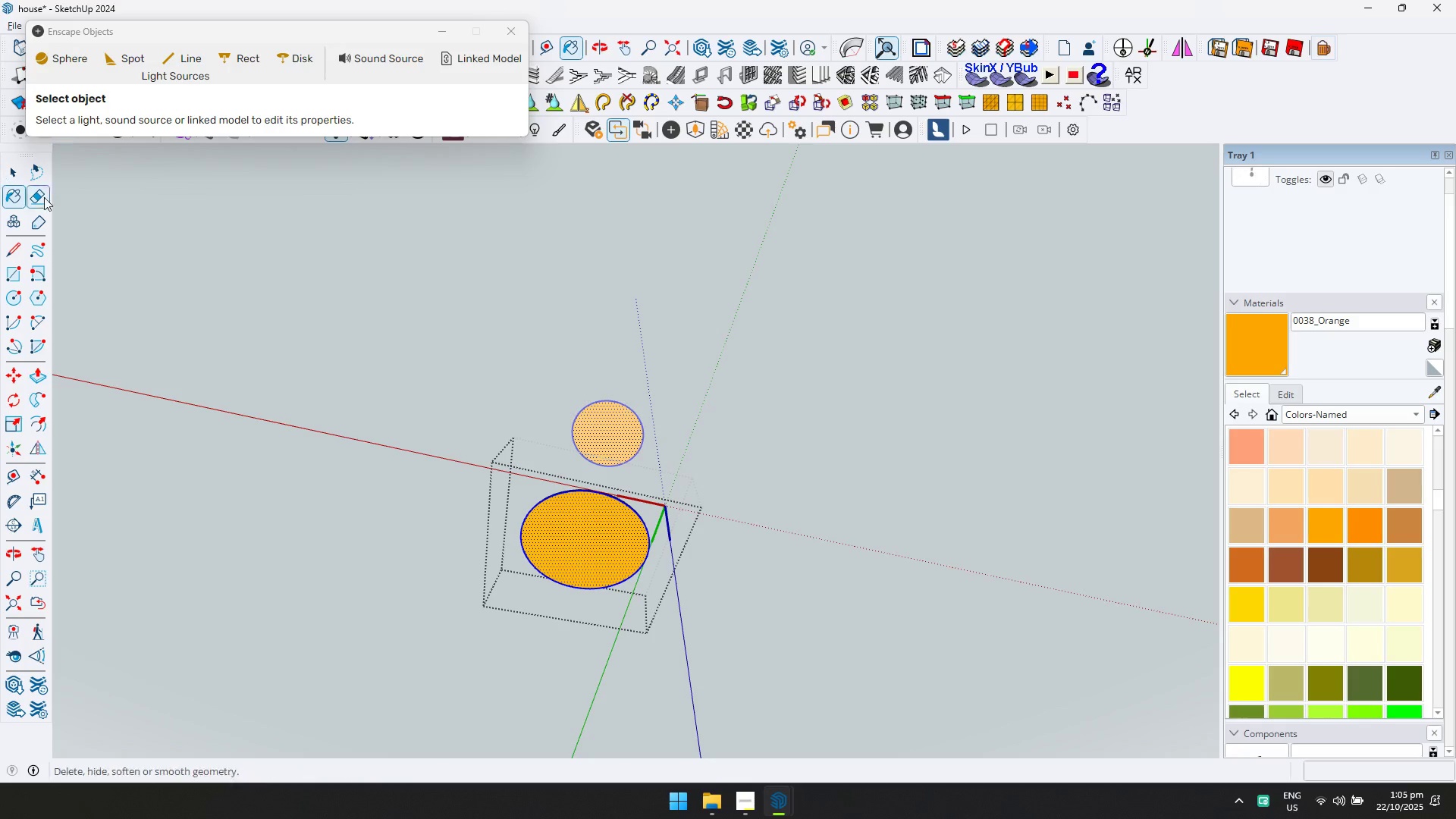 
key(Escape)
 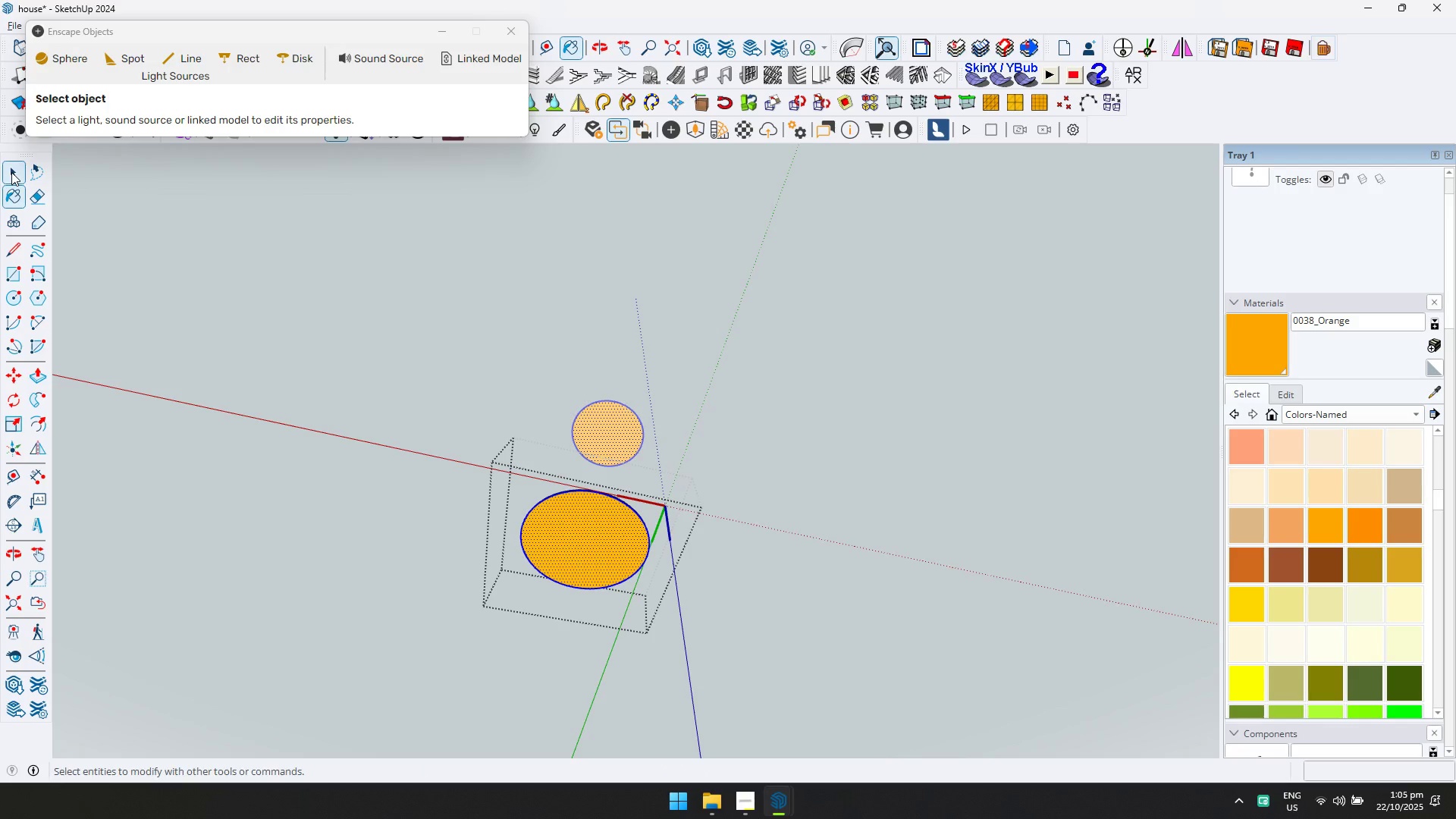 
double_click([11, 172])
 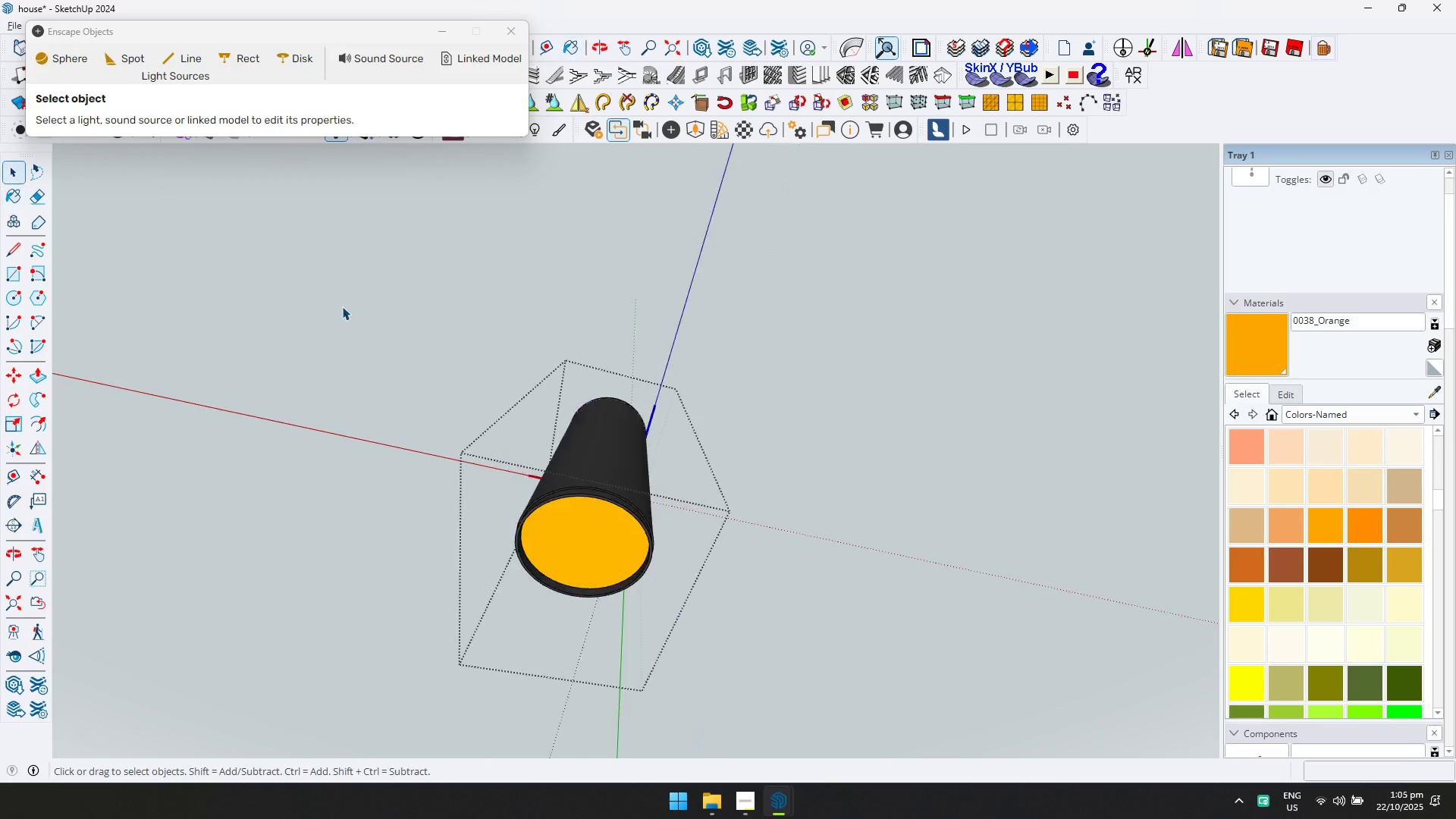 
key(Escape)
 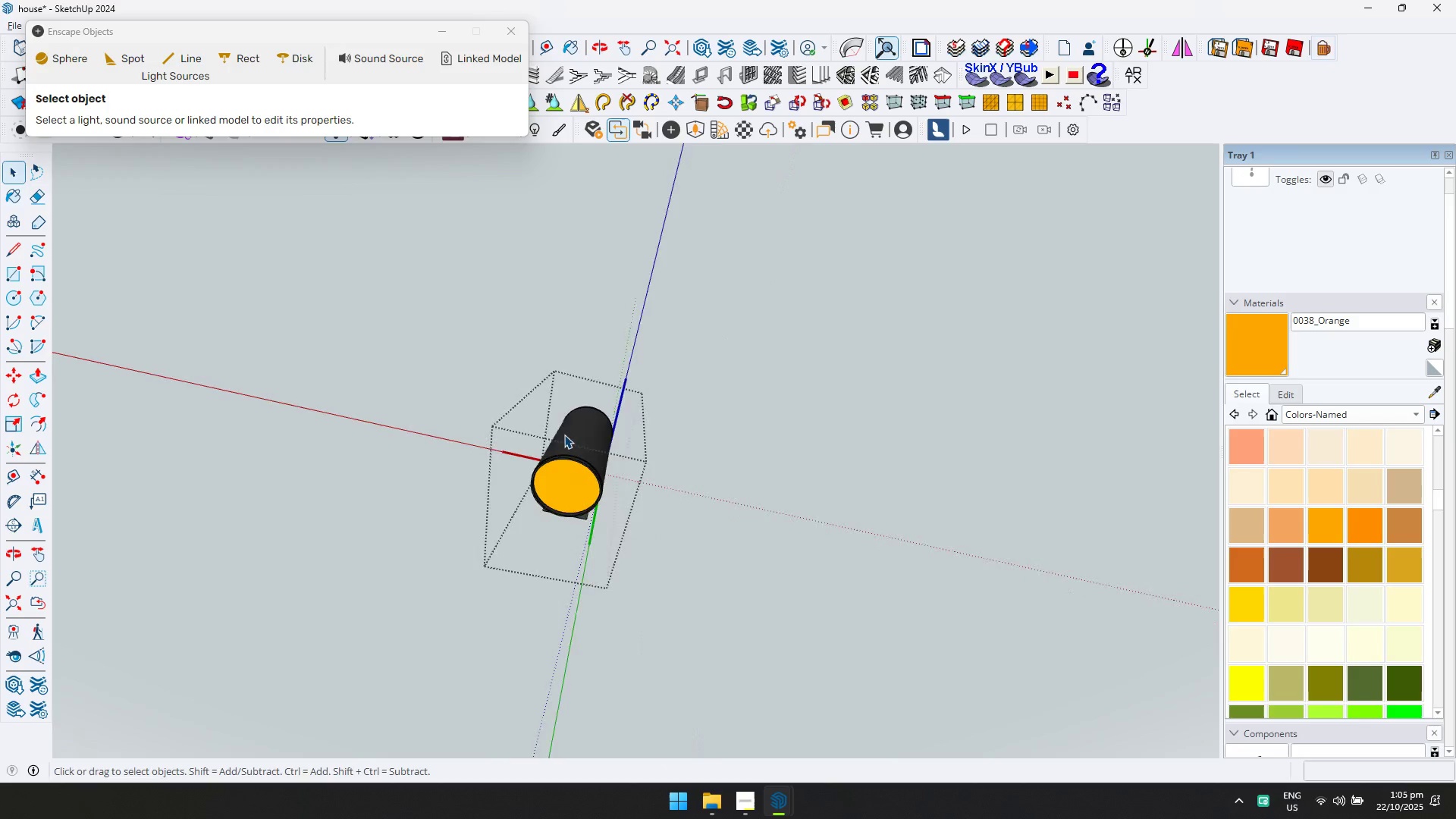 
scroll: coordinate [673, 601], scroll_direction: down, amount: 37.0
 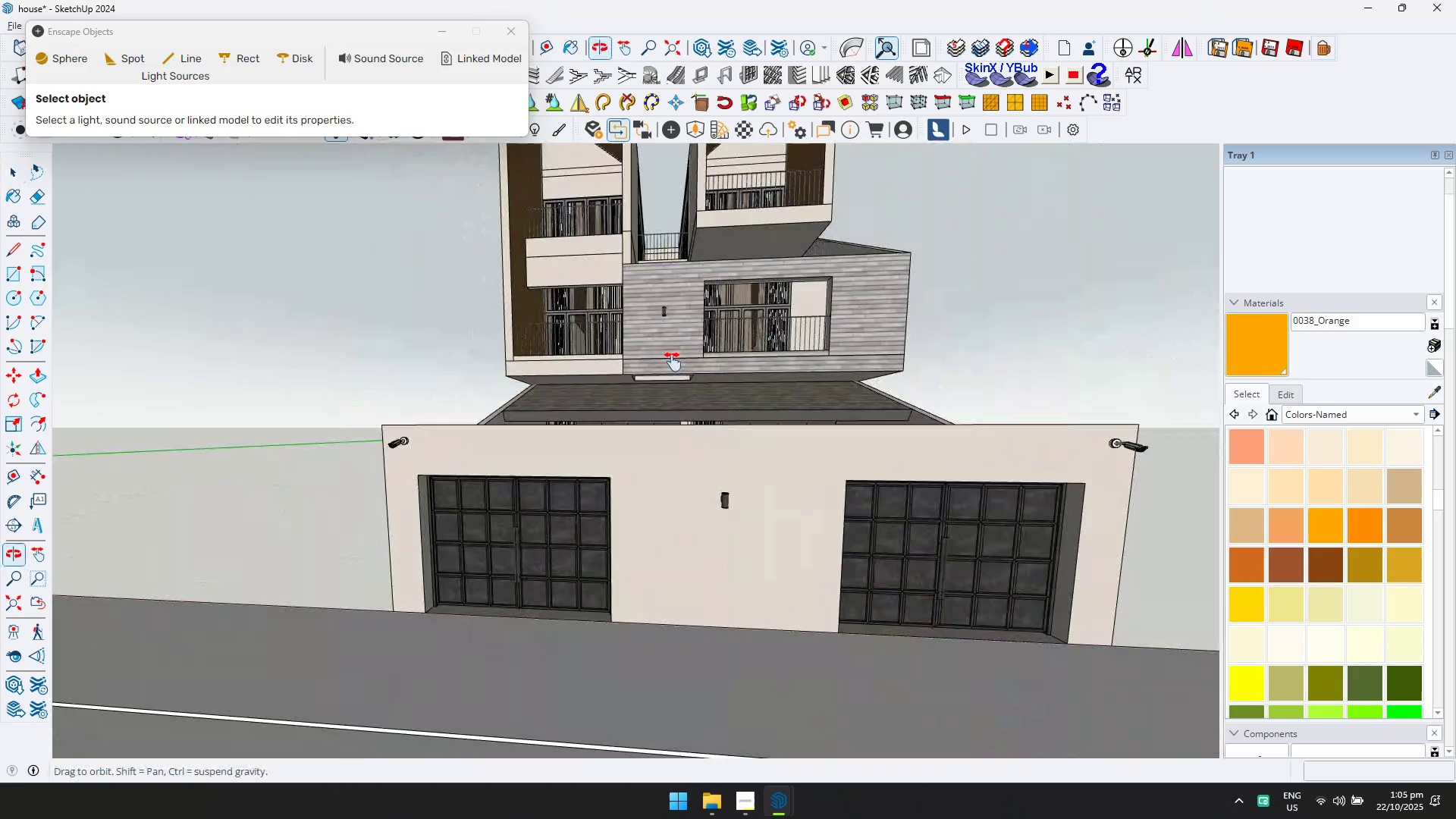 
key(Escape)
 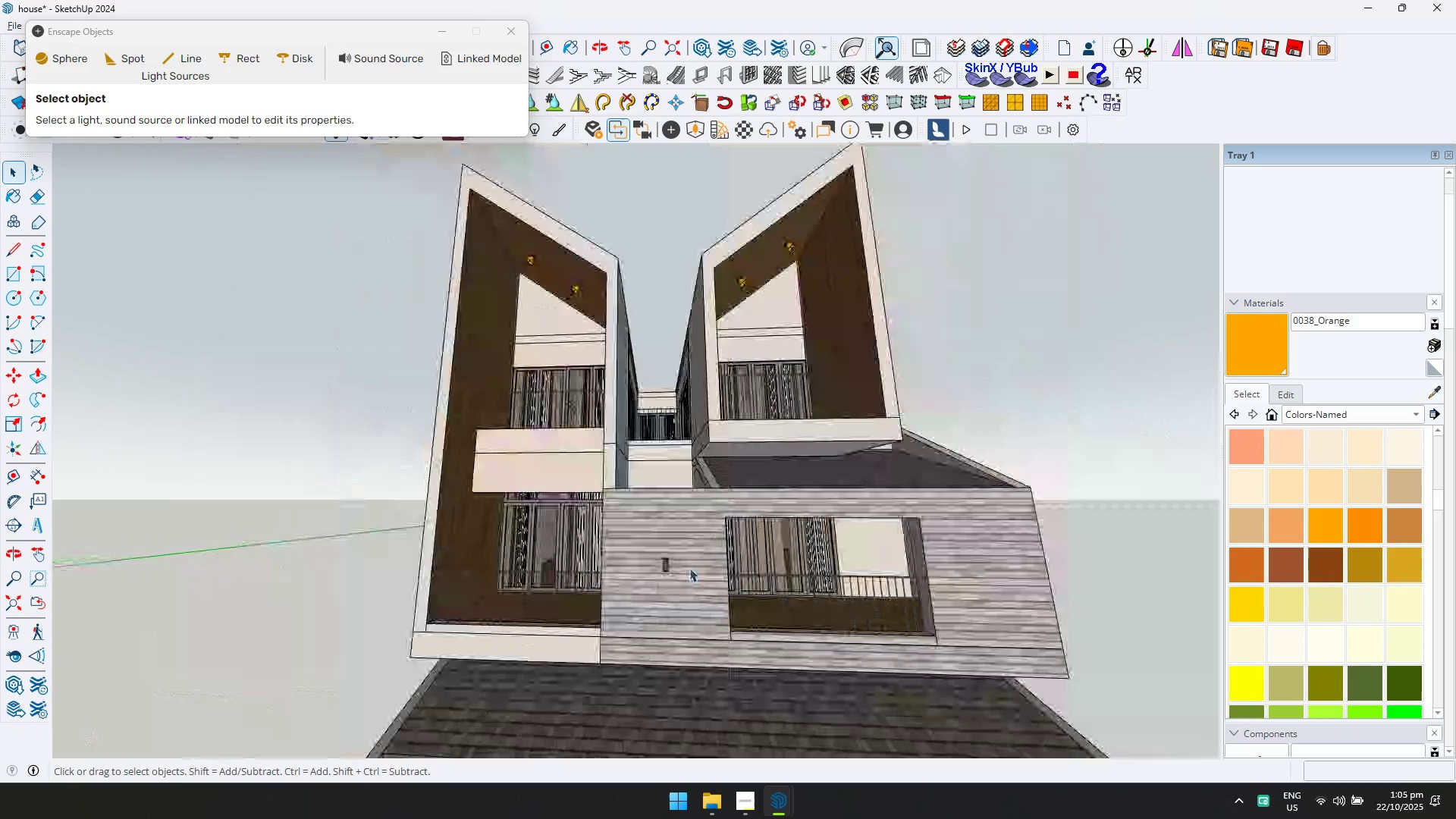 
hold_key(key=ShiftLeft, duration=0.62)
 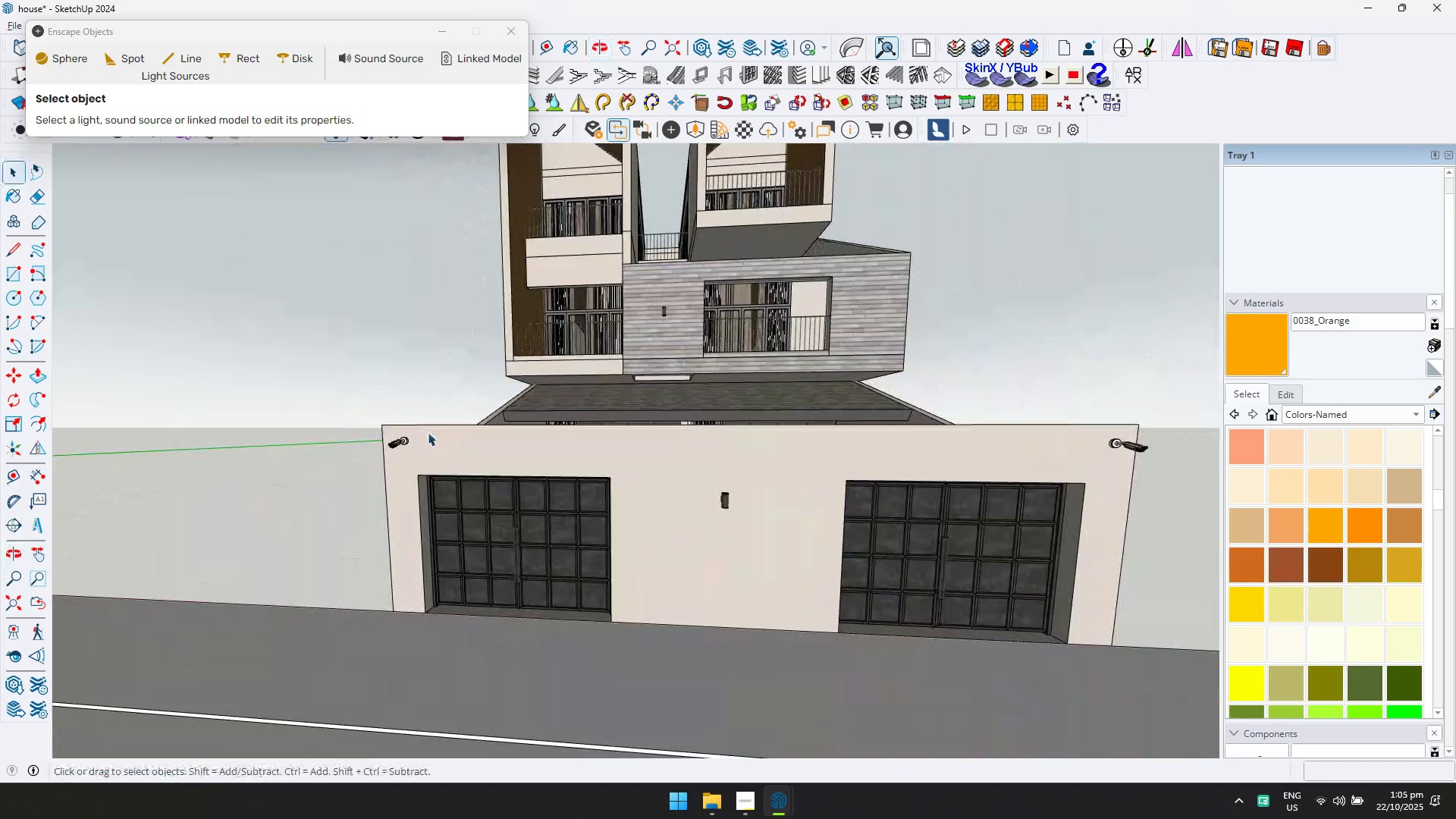 
scroll: coordinate [735, 491], scroll_direction: up, amount: 30.0
 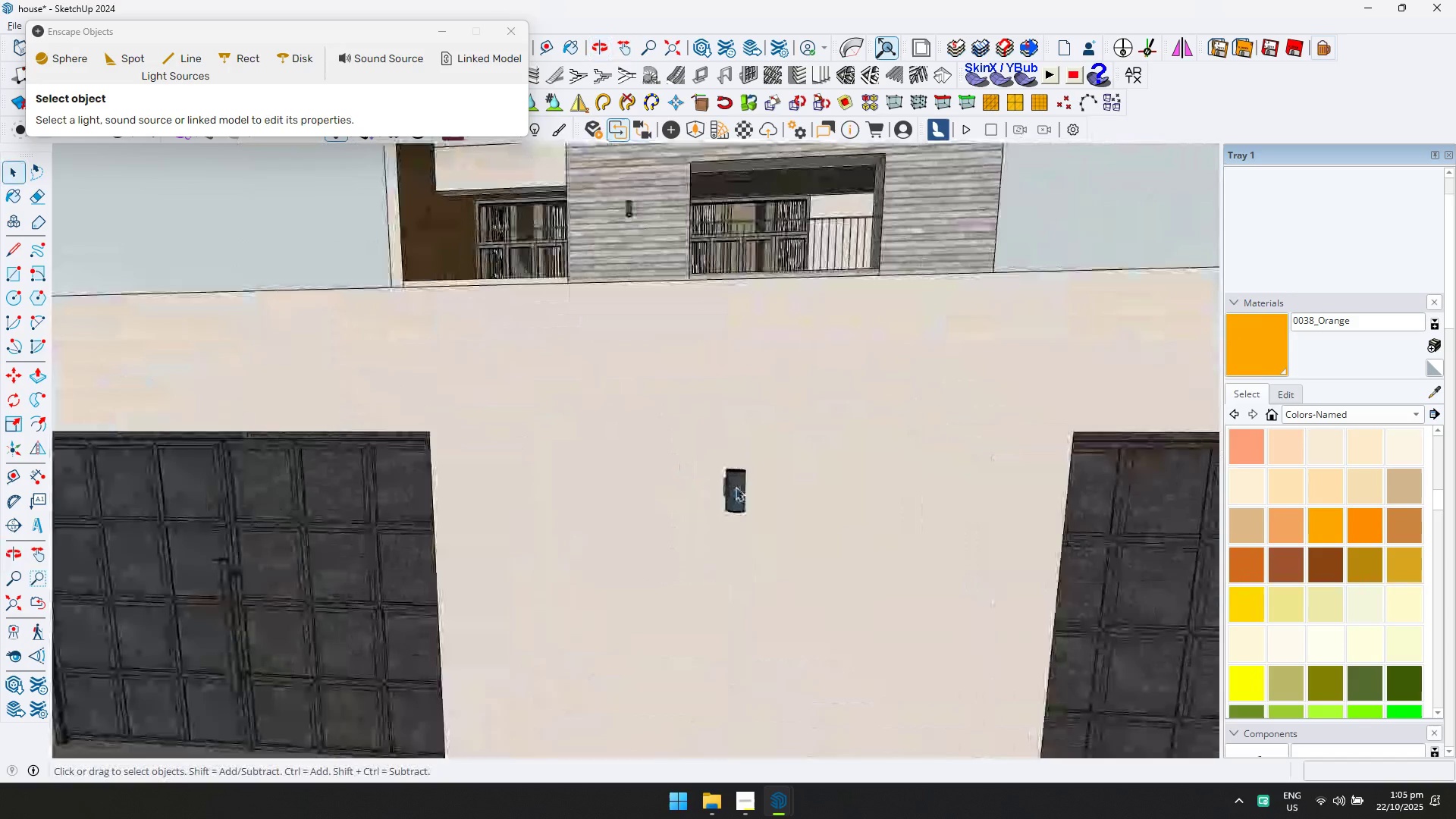 
left_click([736, 487])
 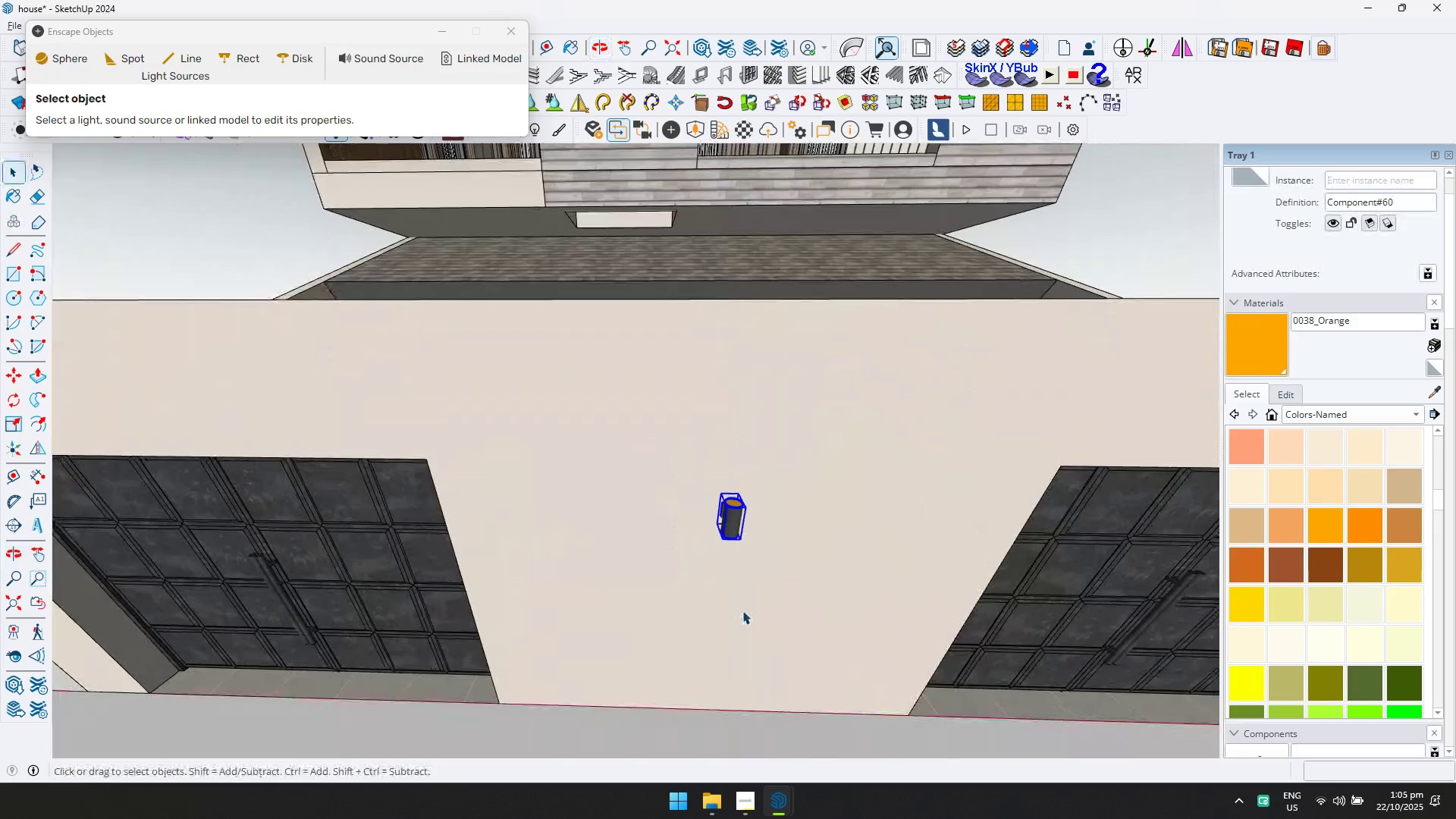 
key(Delete)
 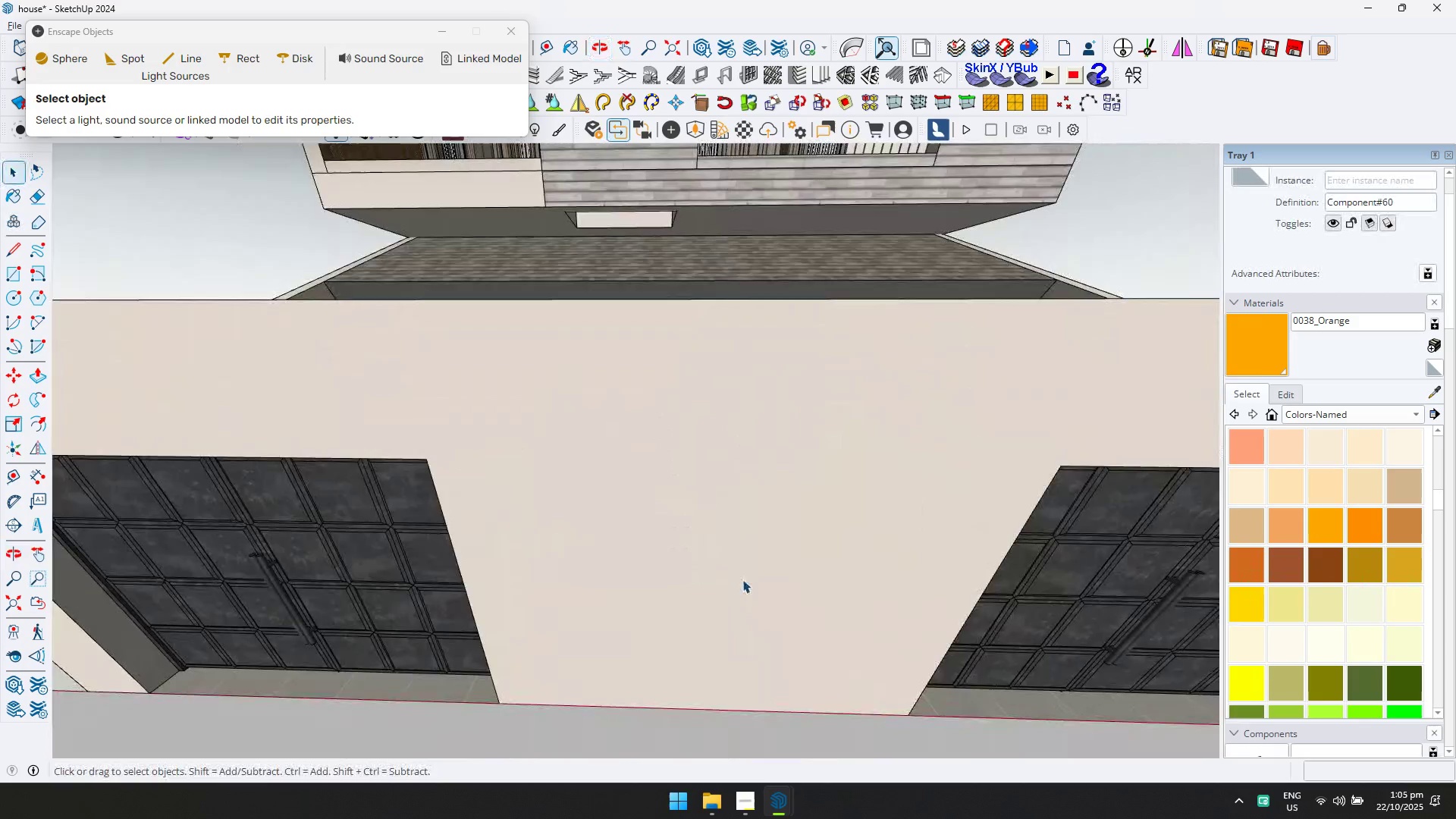 
scroll: coordinate [739, 553], scroll_direction: down, amount: 7.0
 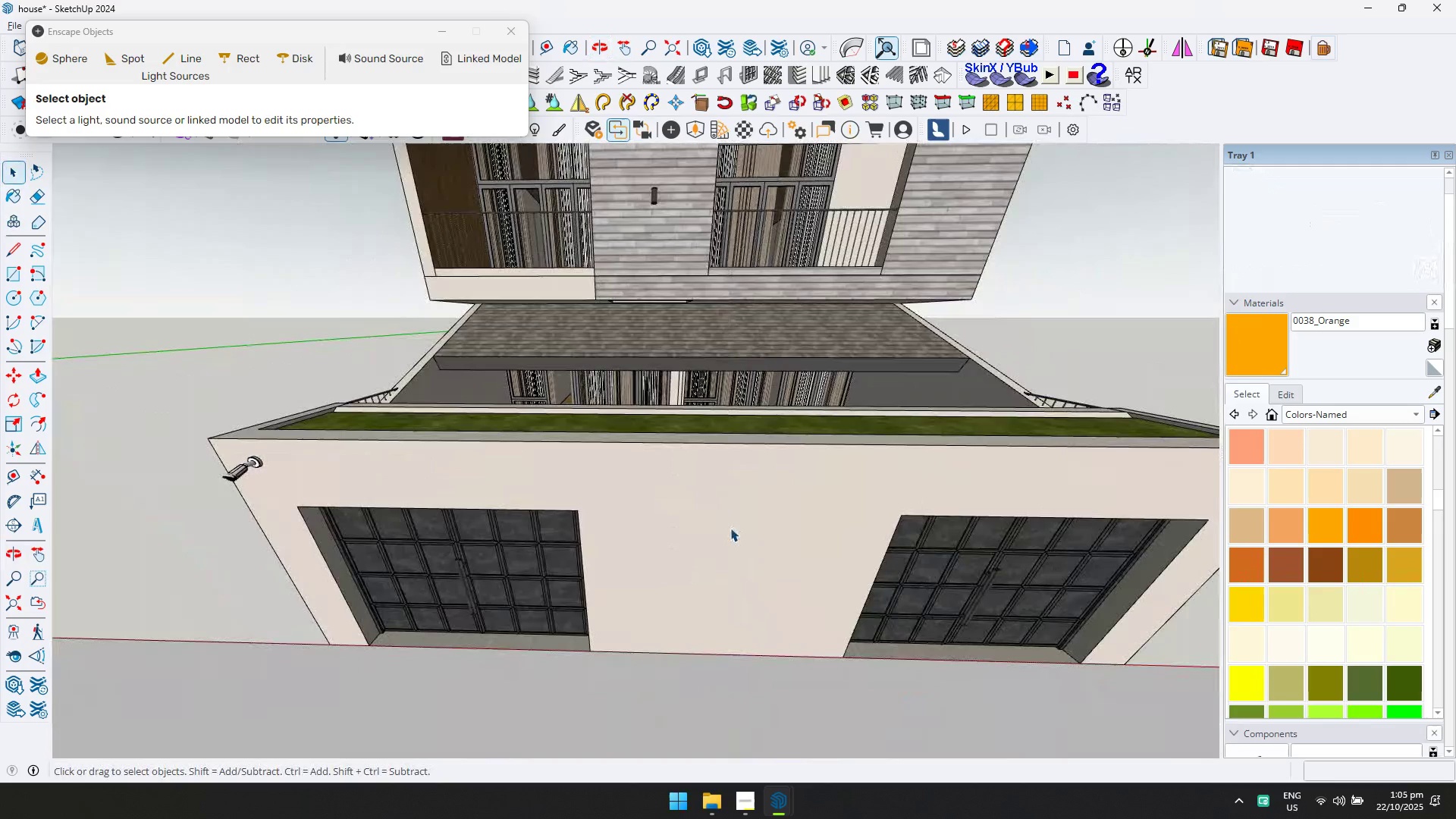 
key(Control+Z)
 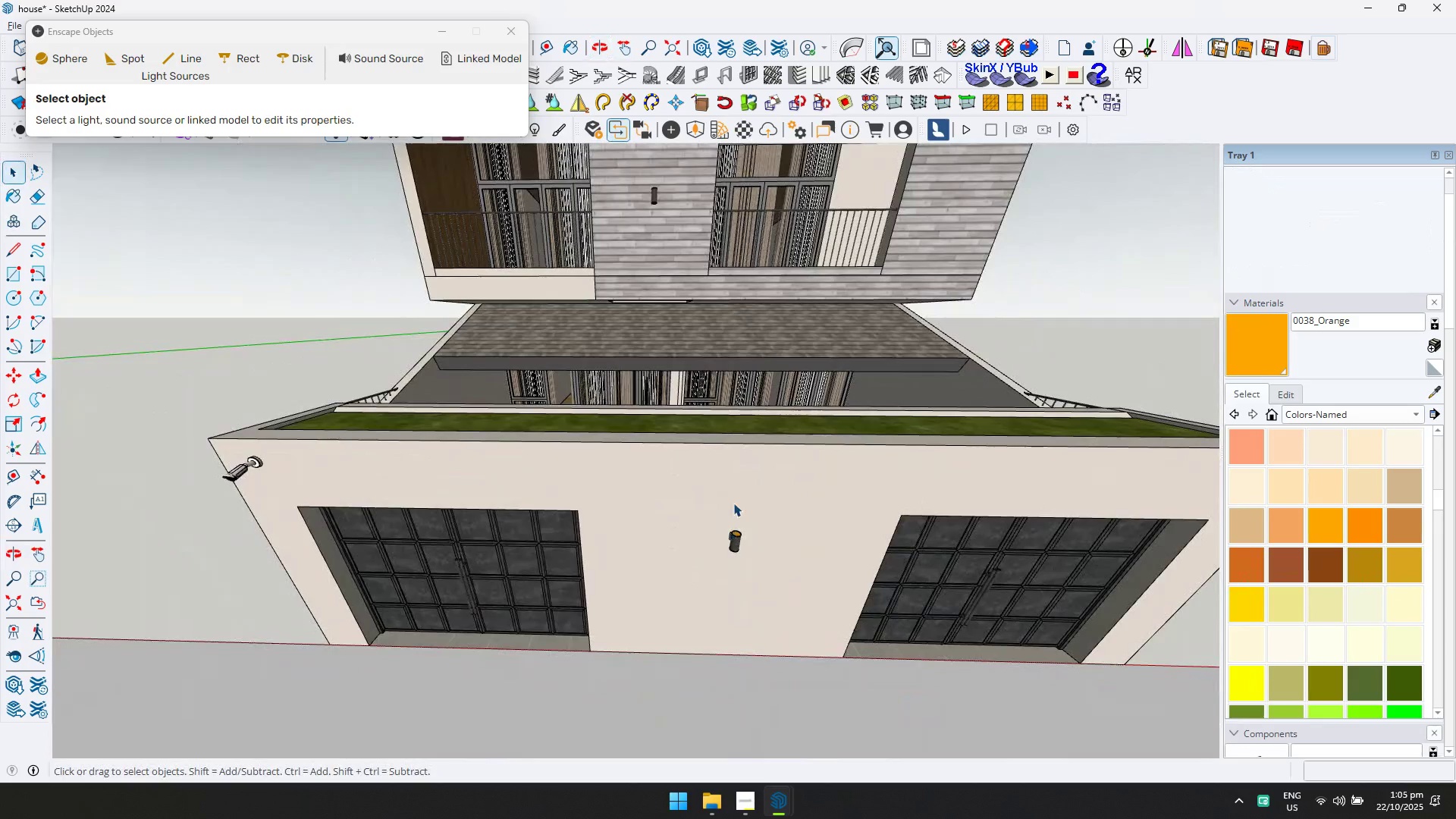 
scroll: coordinate [726, 479], scroll_direction: down, amount: 1.0
 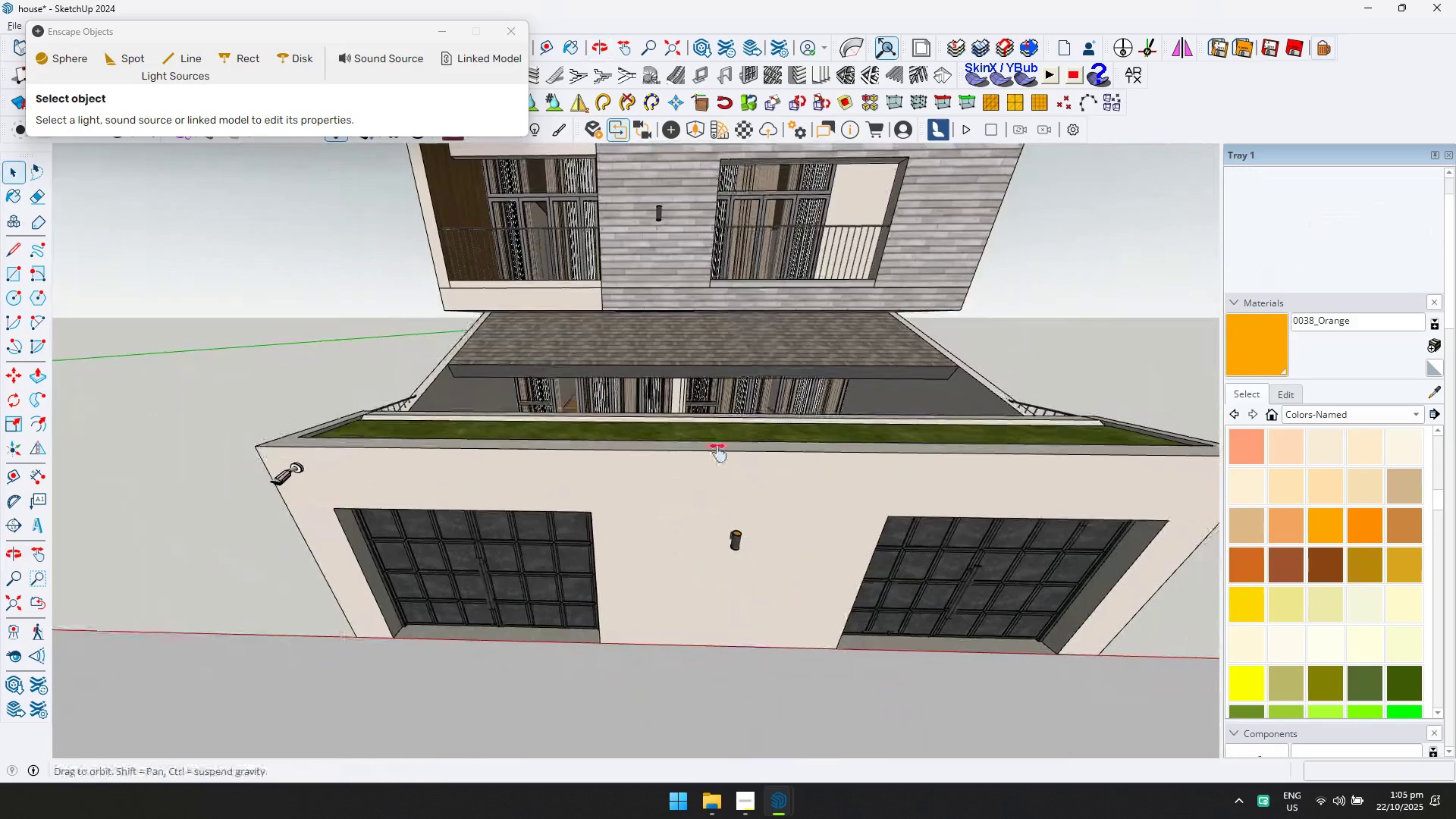 
hold_key(key=ShiftLeft, duration=0.44)
 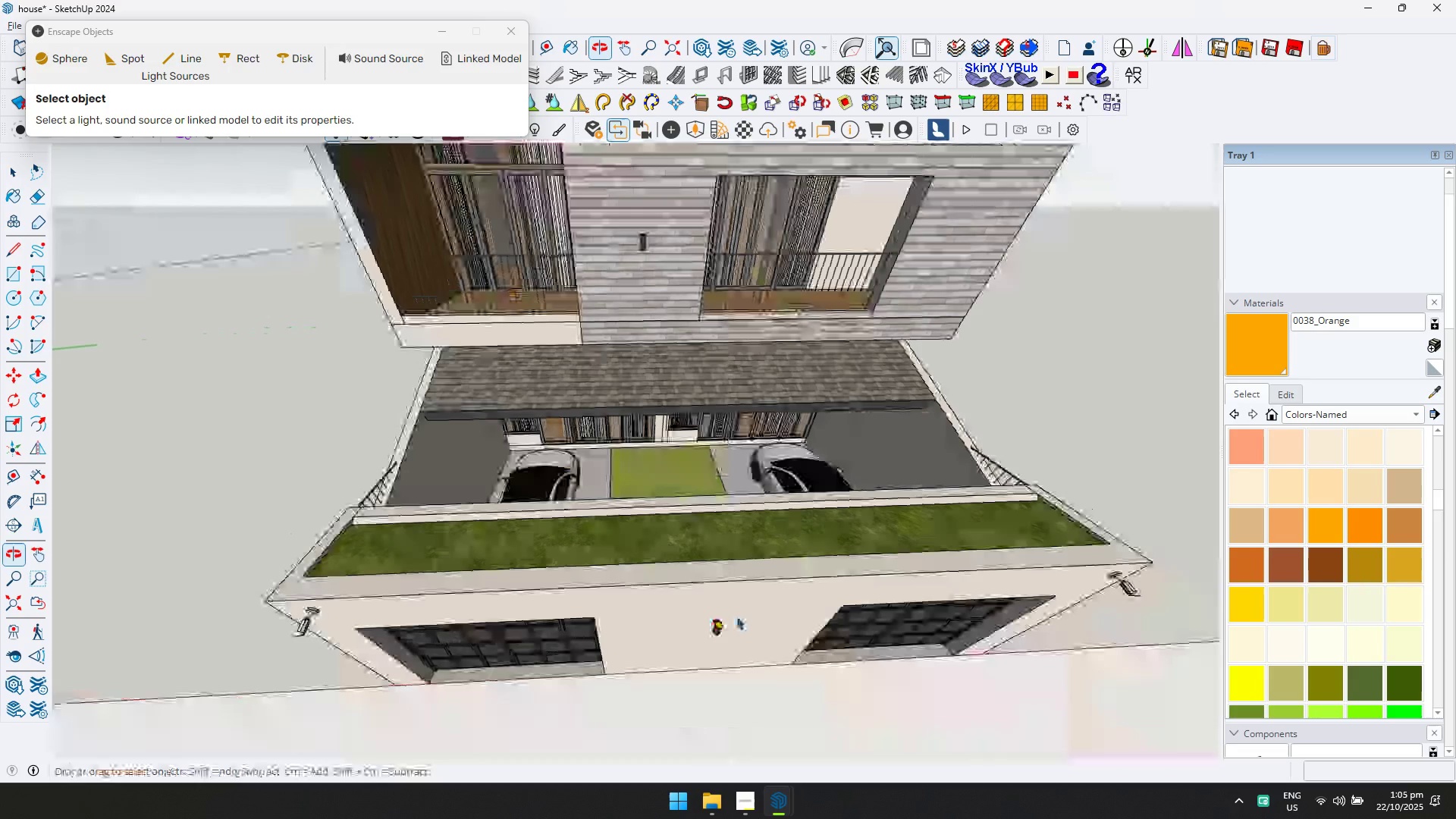 
scroll: coordinate [677, 289], scroll_direction: up, amount: 9.0
 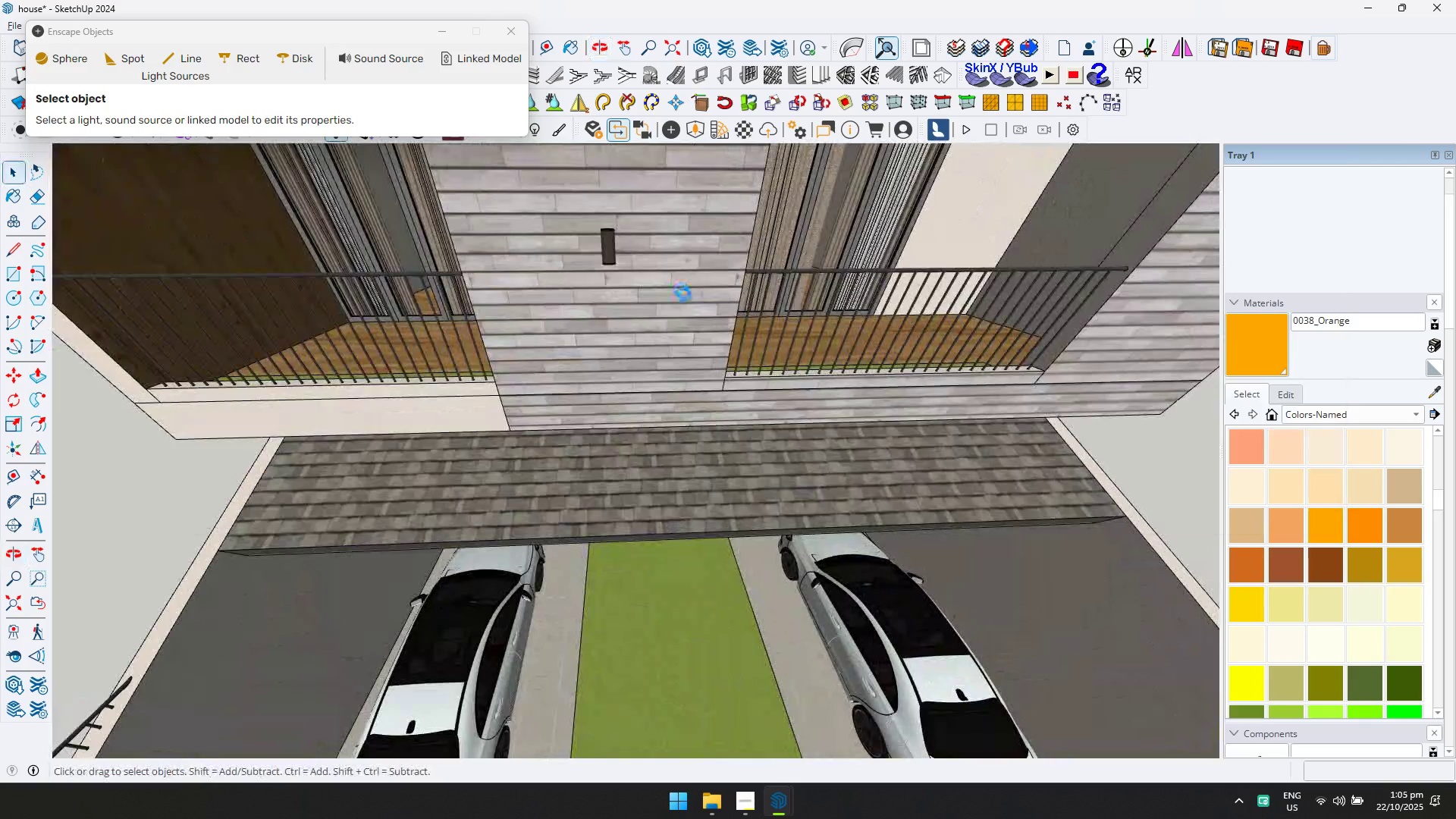 
key(Control+ControlLeft)
 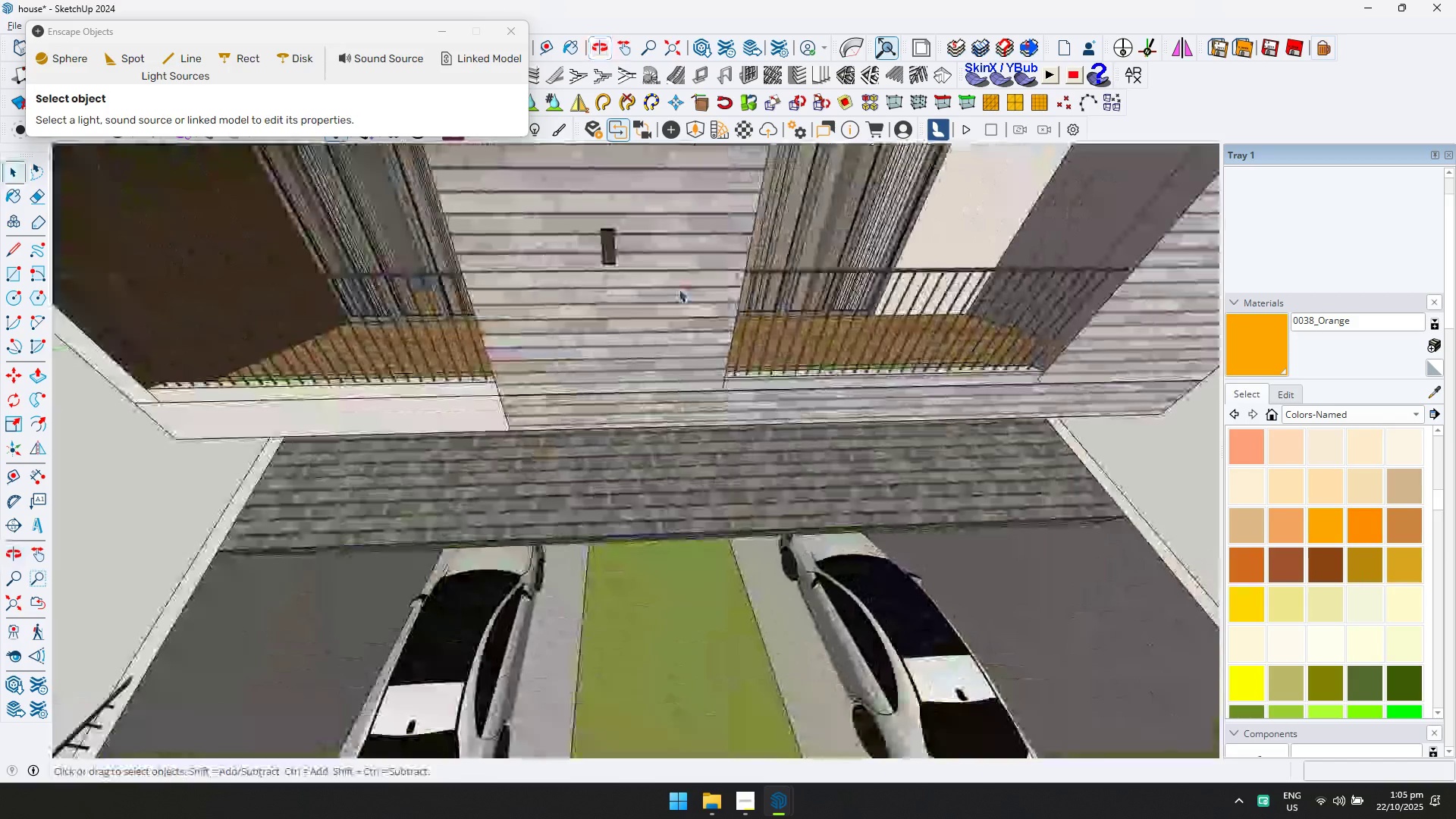 
key(Control+S)
 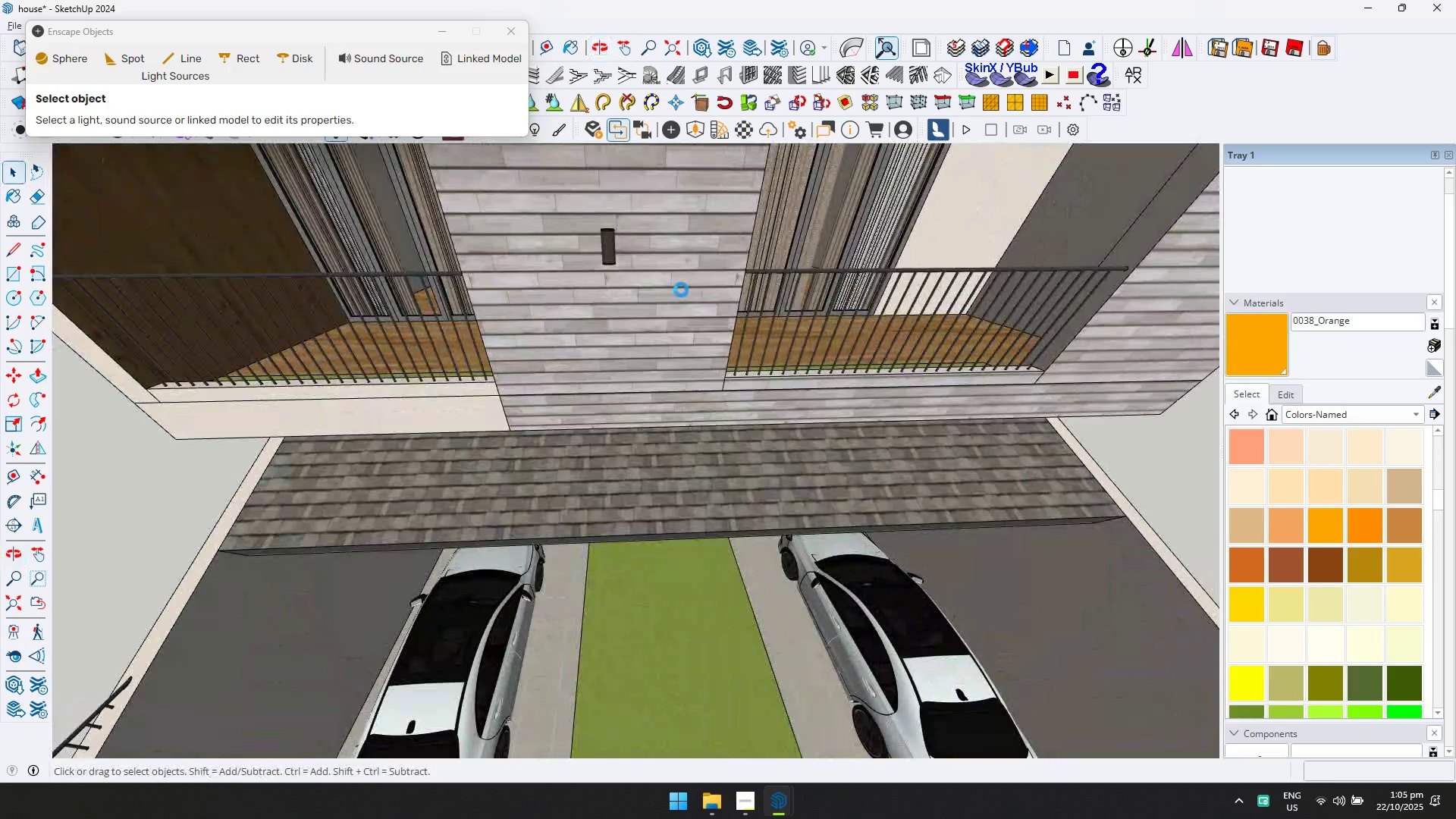 
key(Alt+AltLeft)
 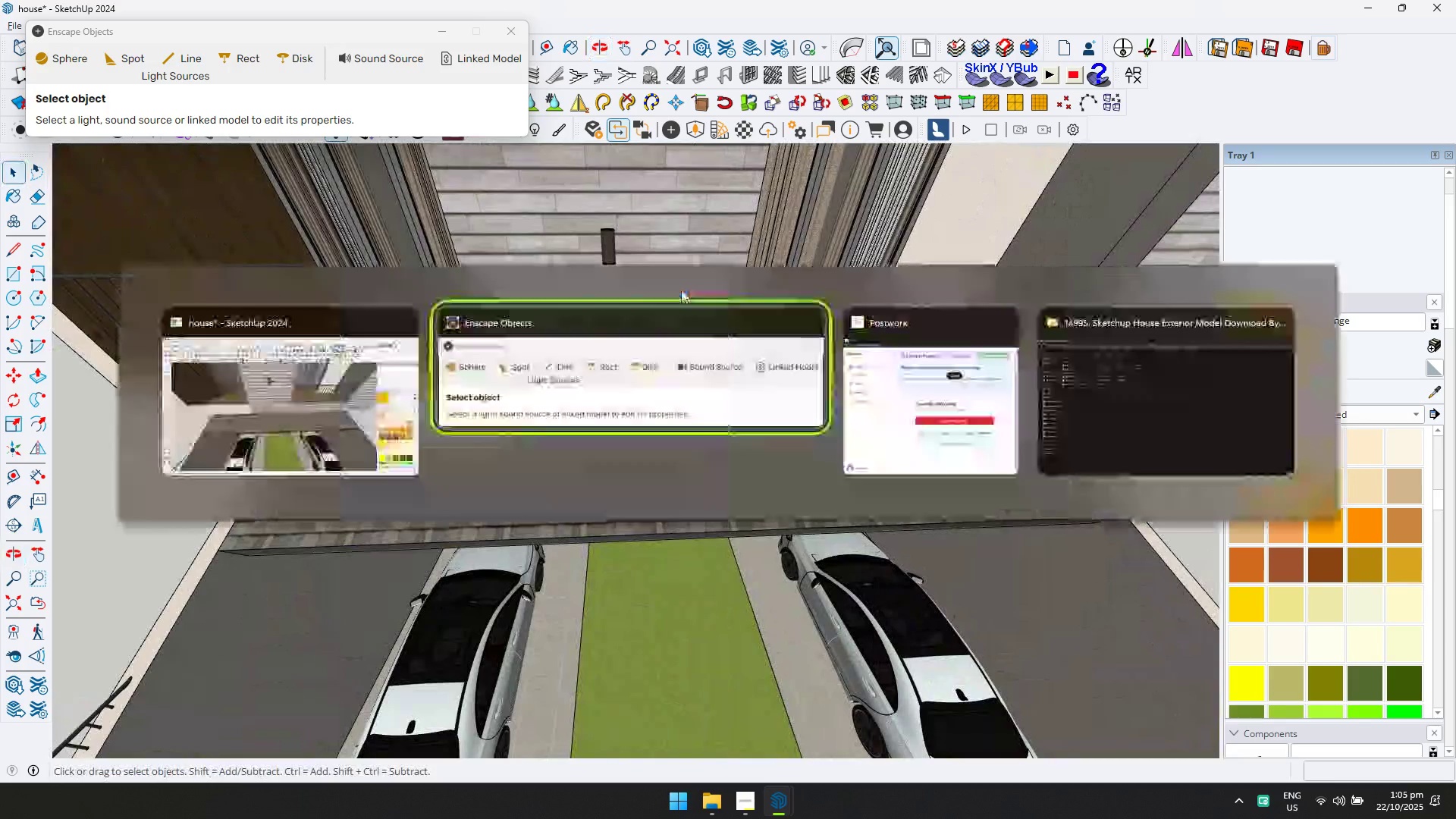 
key(Alt+Tab)
 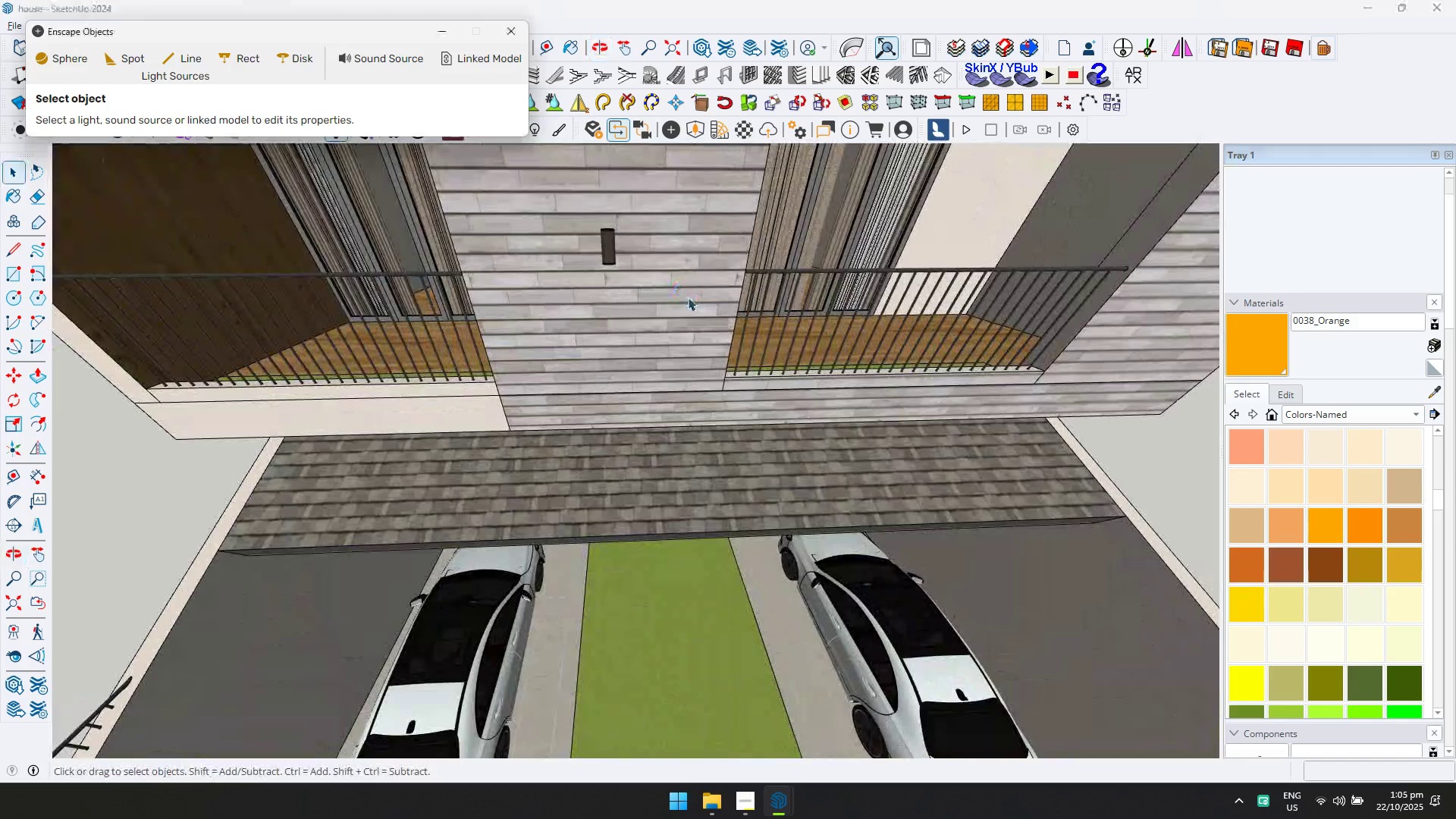 
key(Alt+Tab)
 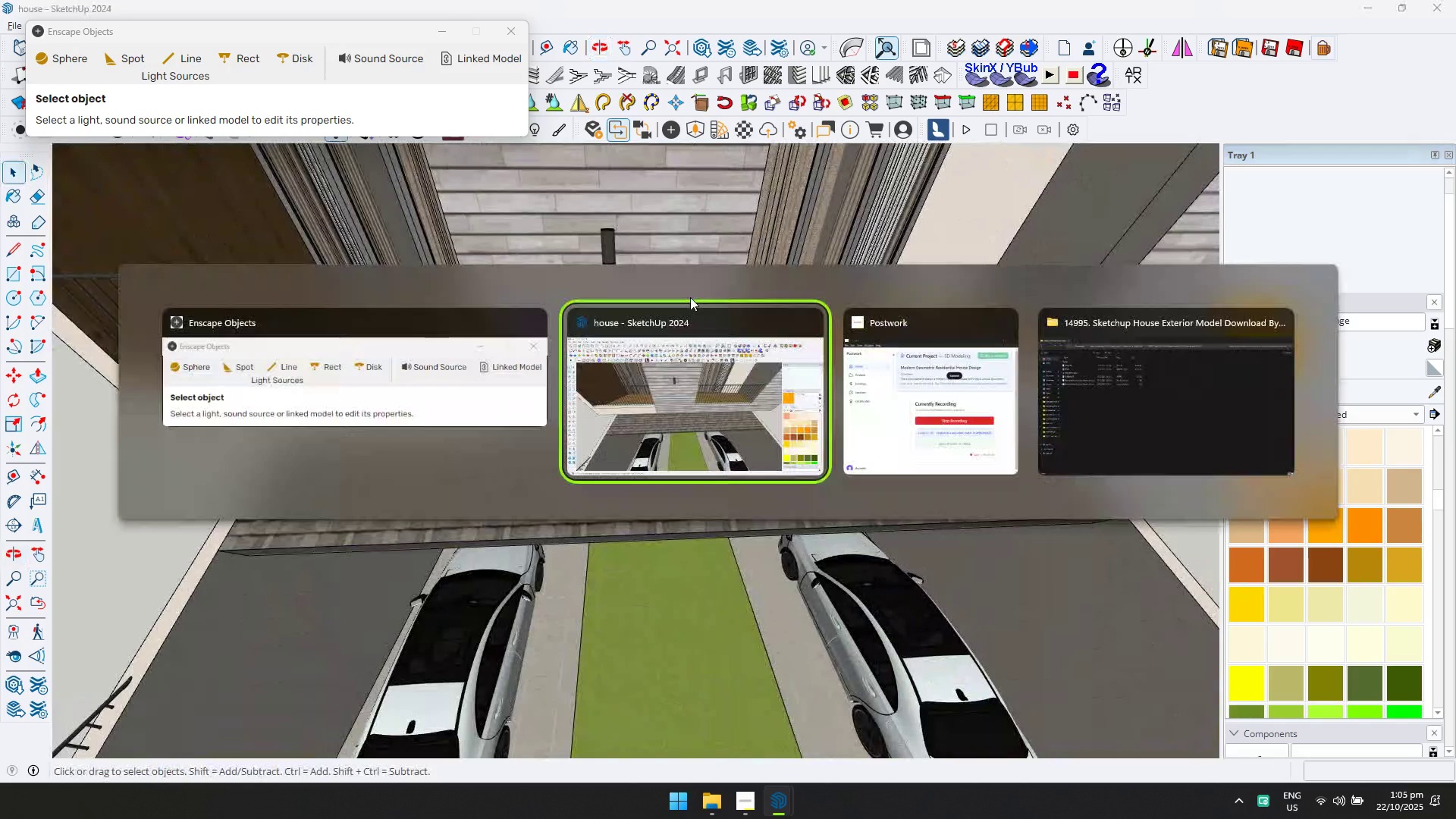 
key(Alt+Tab)